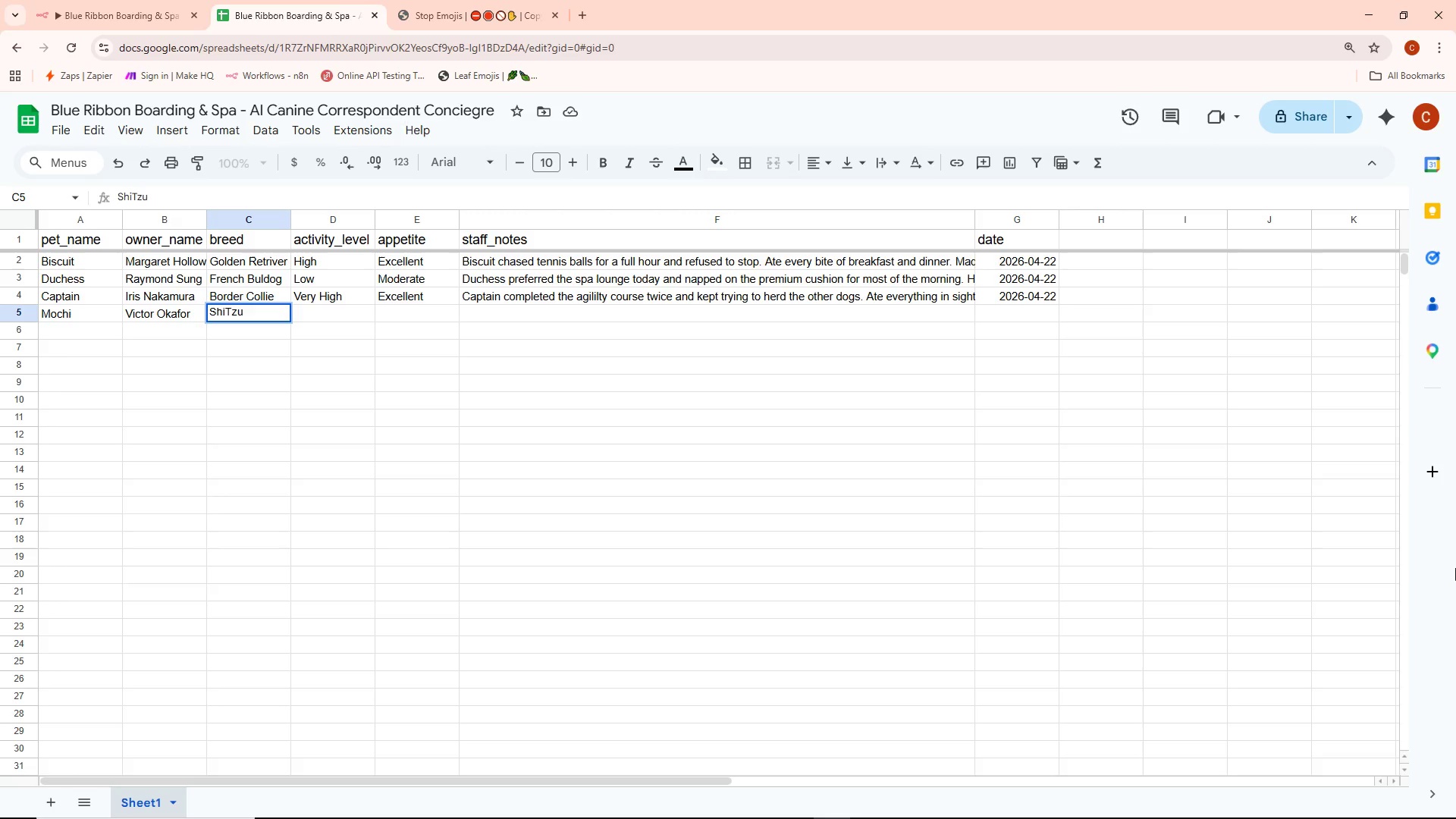 
key(ArrowLeft)
 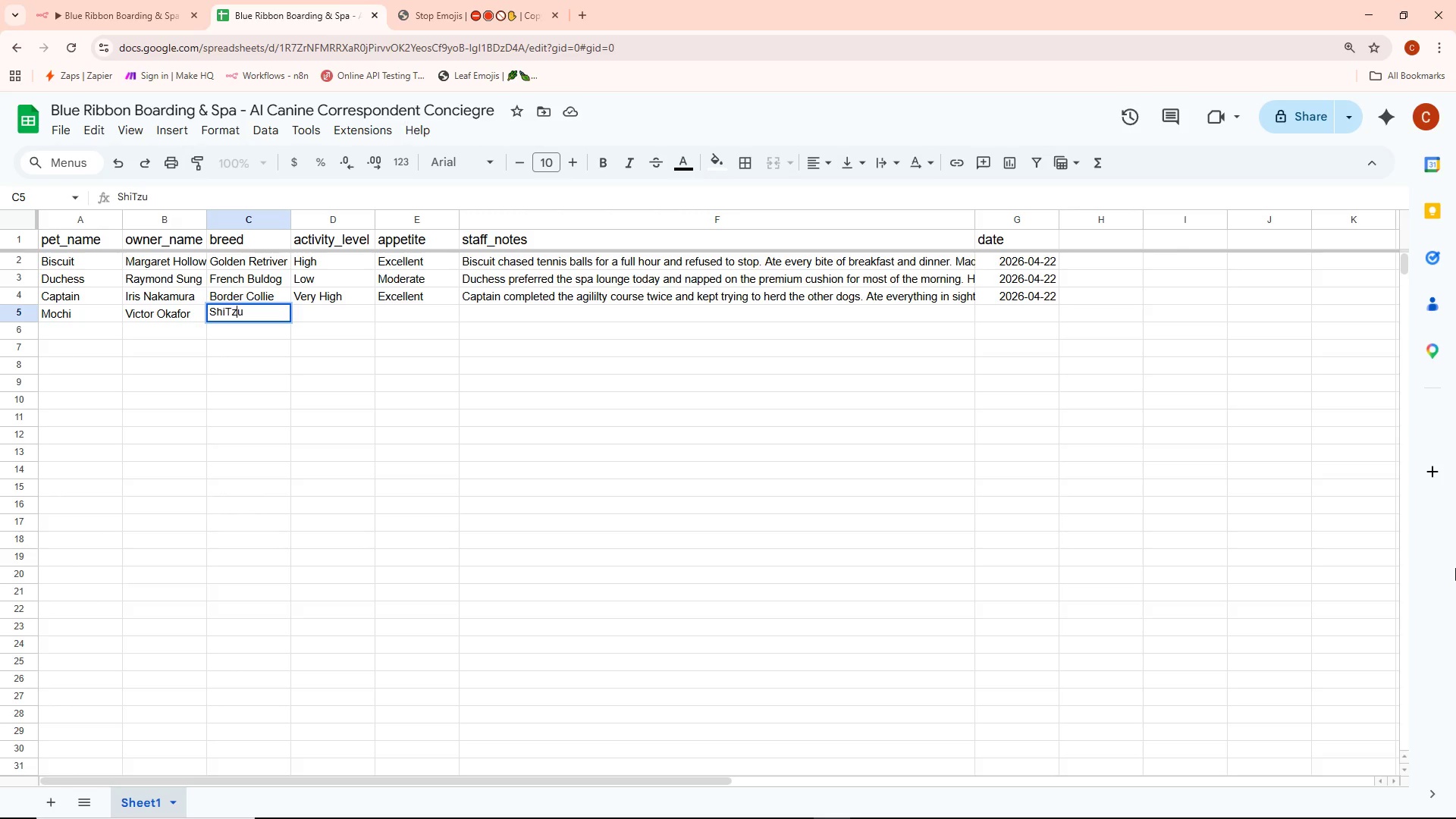 
key(ArrowLeft)
 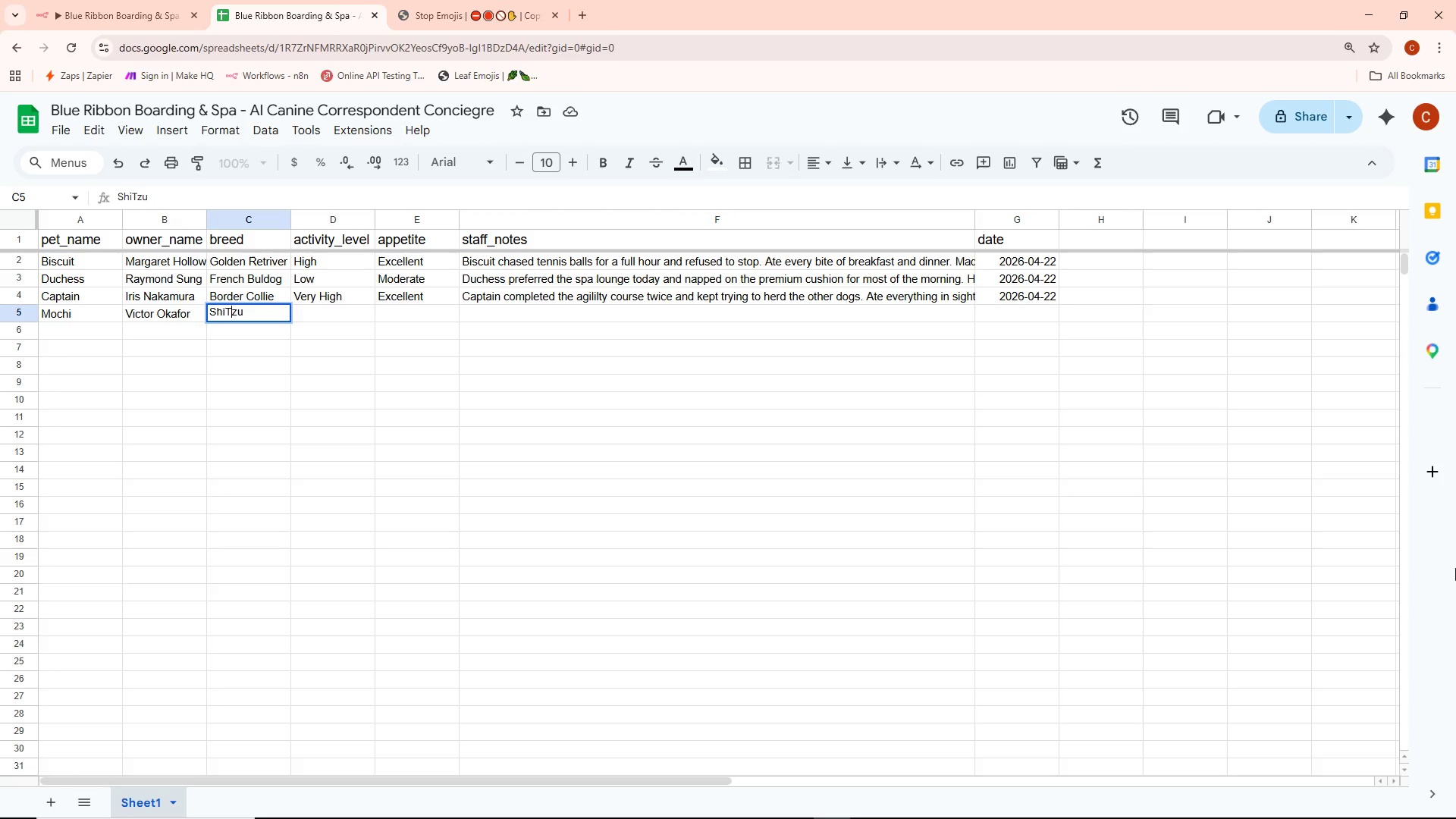 
key(ArrowLeft)
 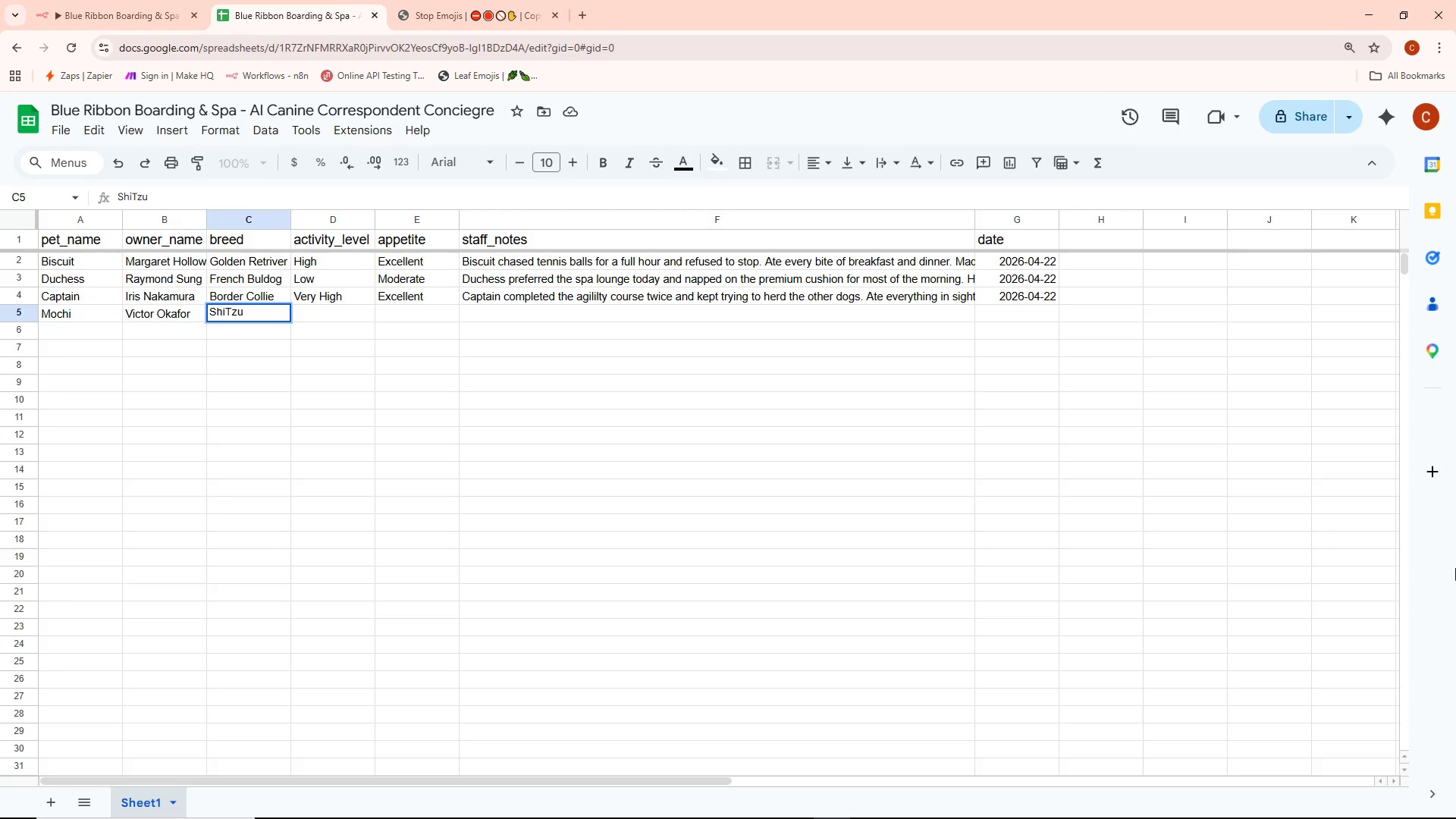 
key(H)
 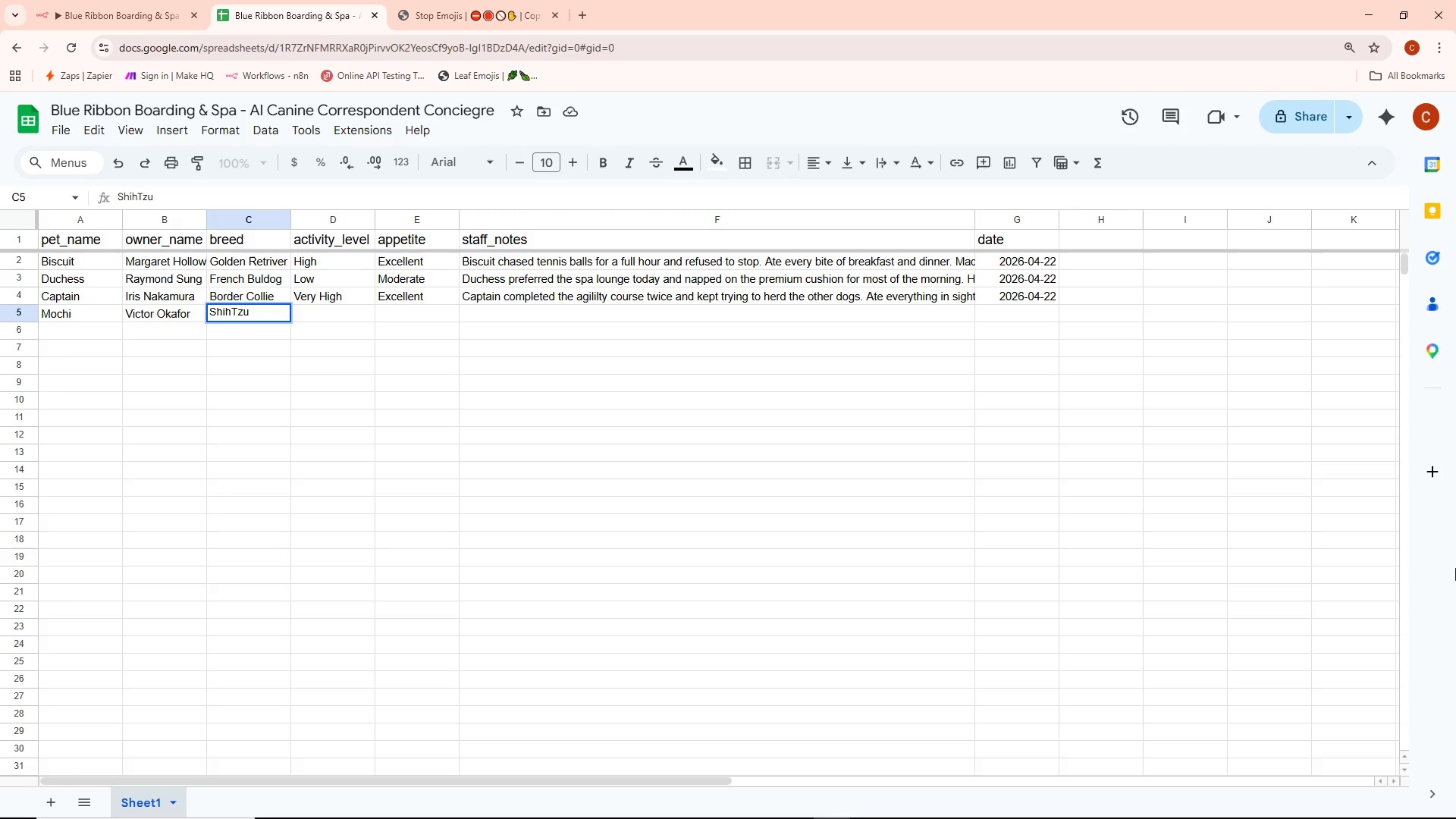 
key(Backspace)
 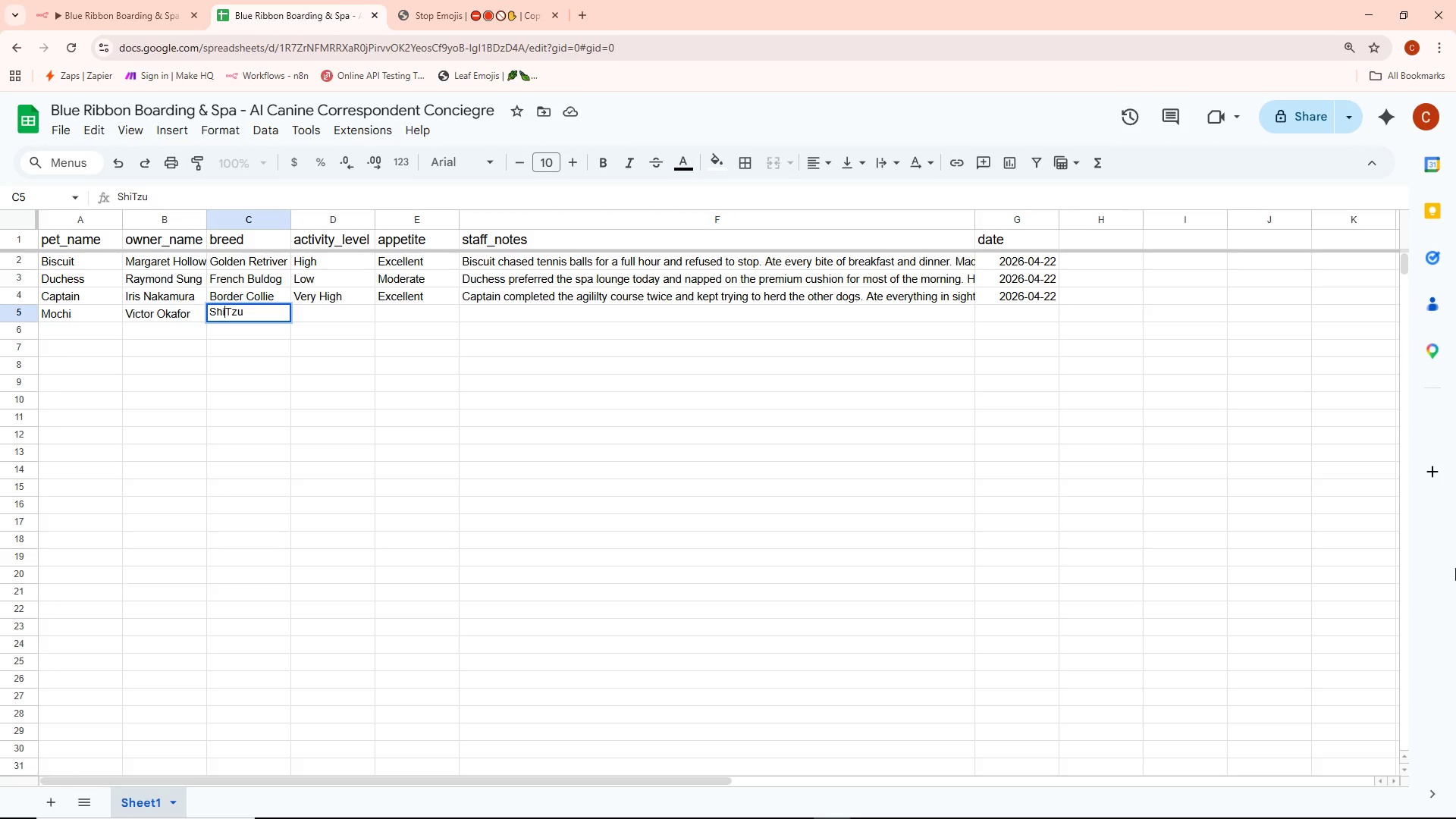 
key(H)
 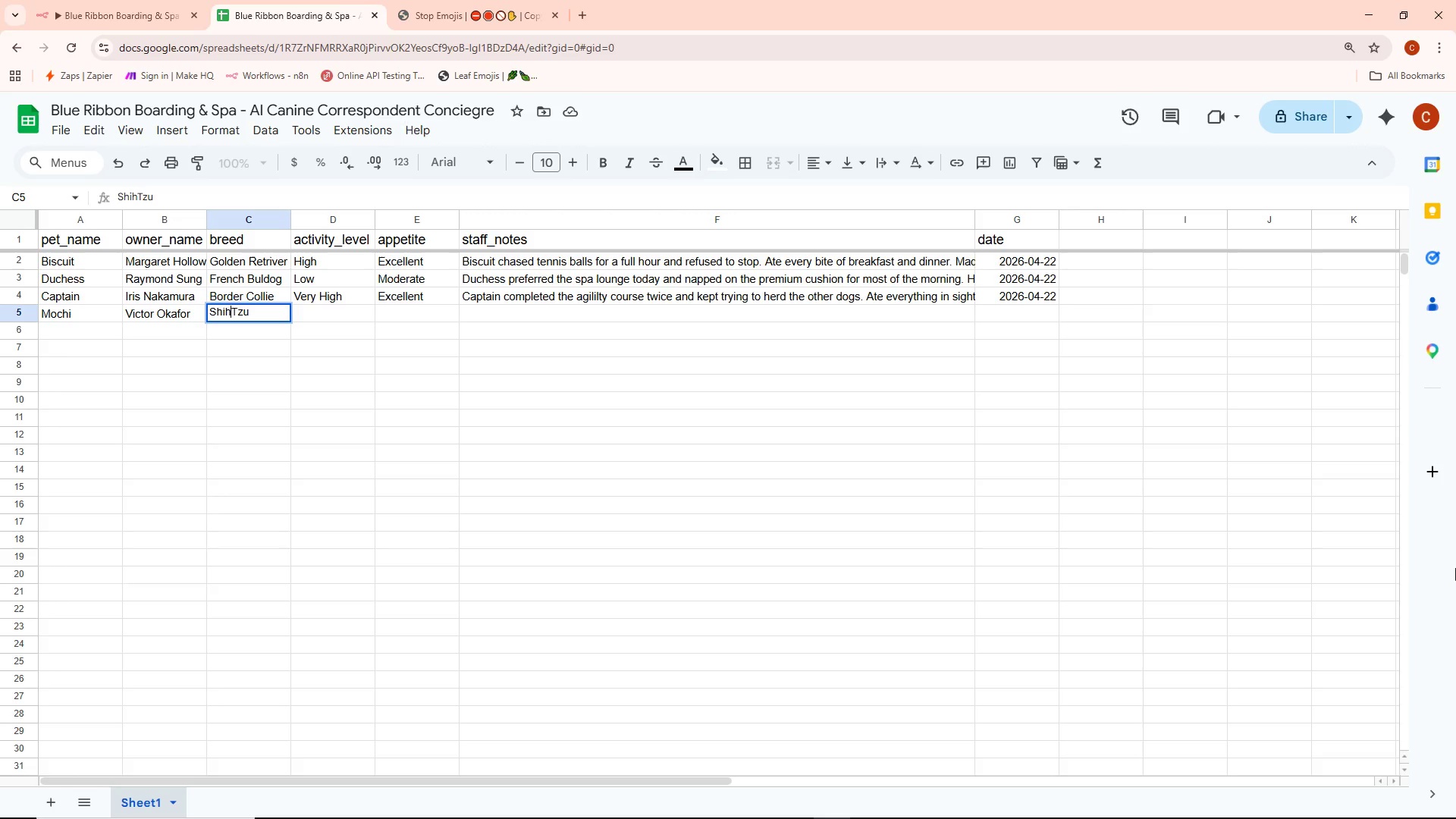 
key(Space)
 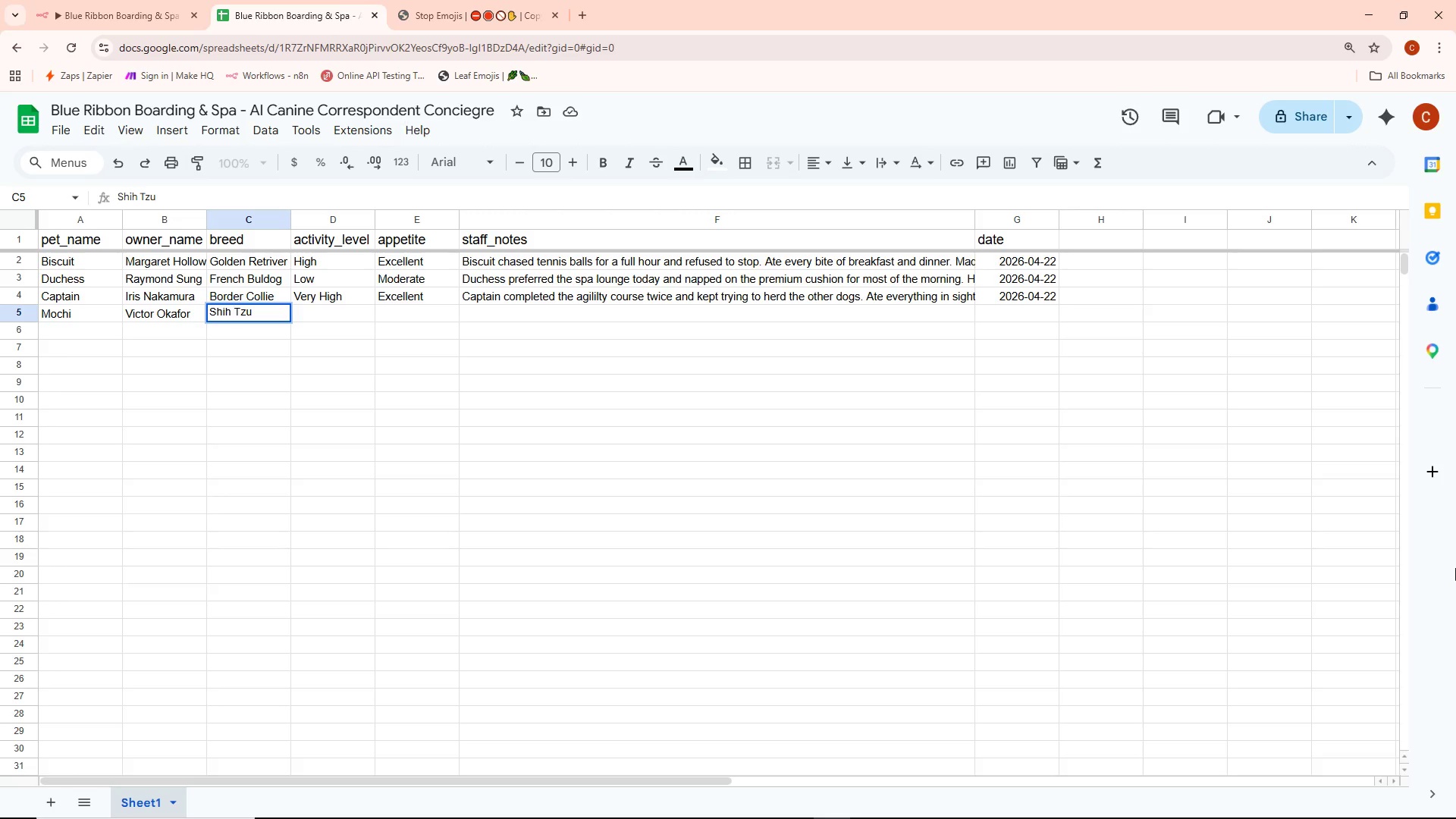 
key(ArrowRight)
 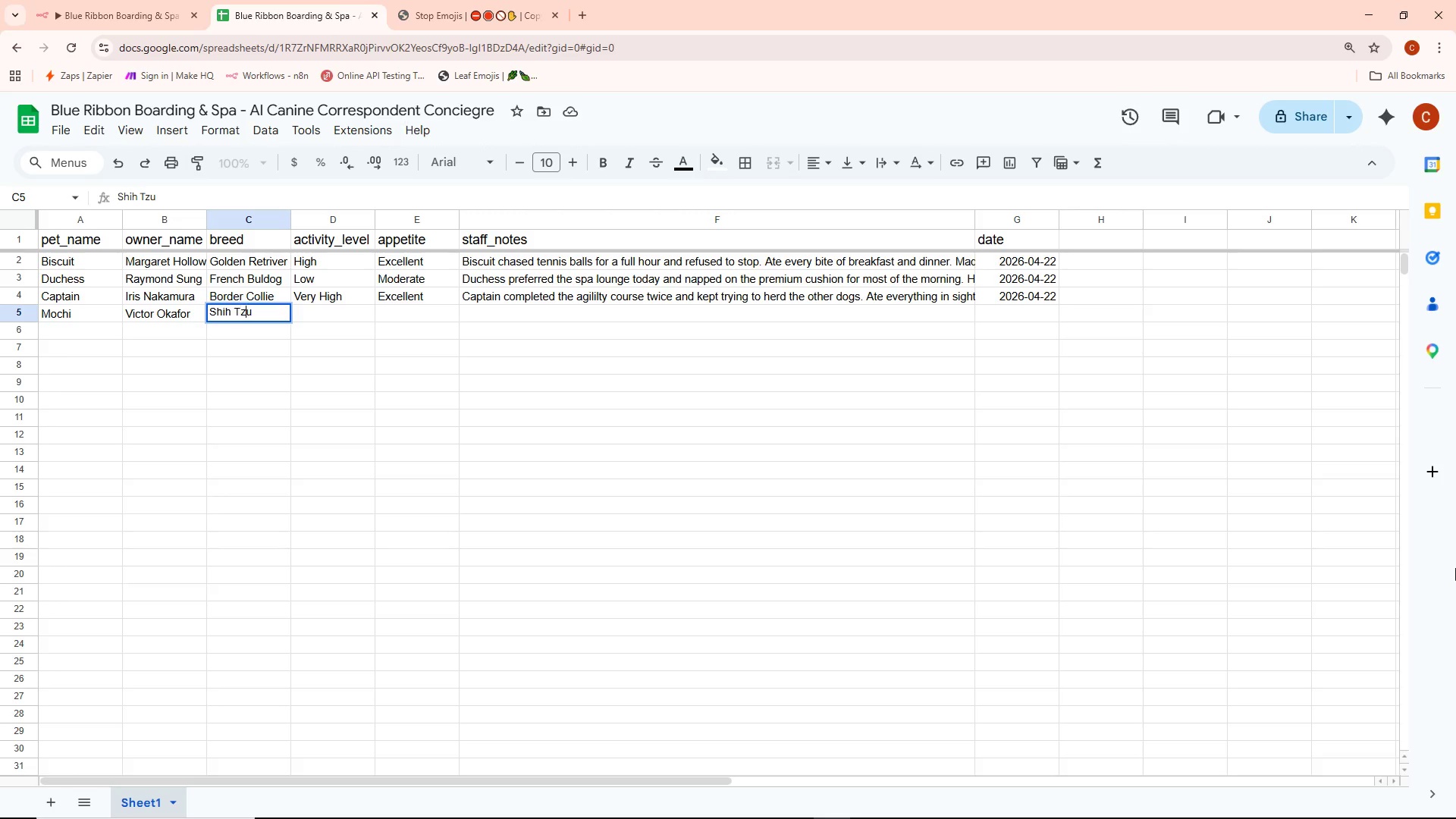 
key(ArrowRight)
 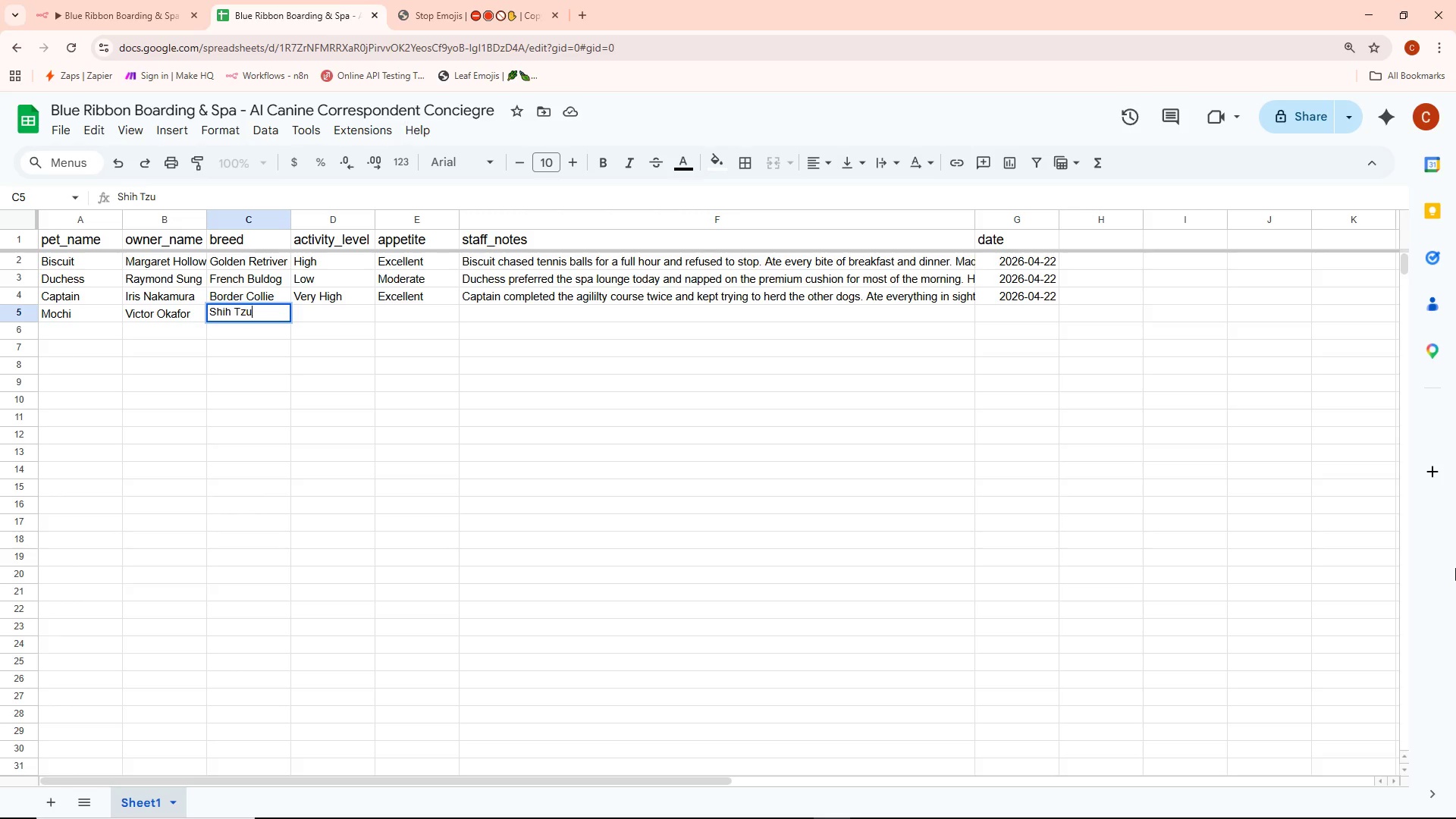 
key(ArrowRight)
 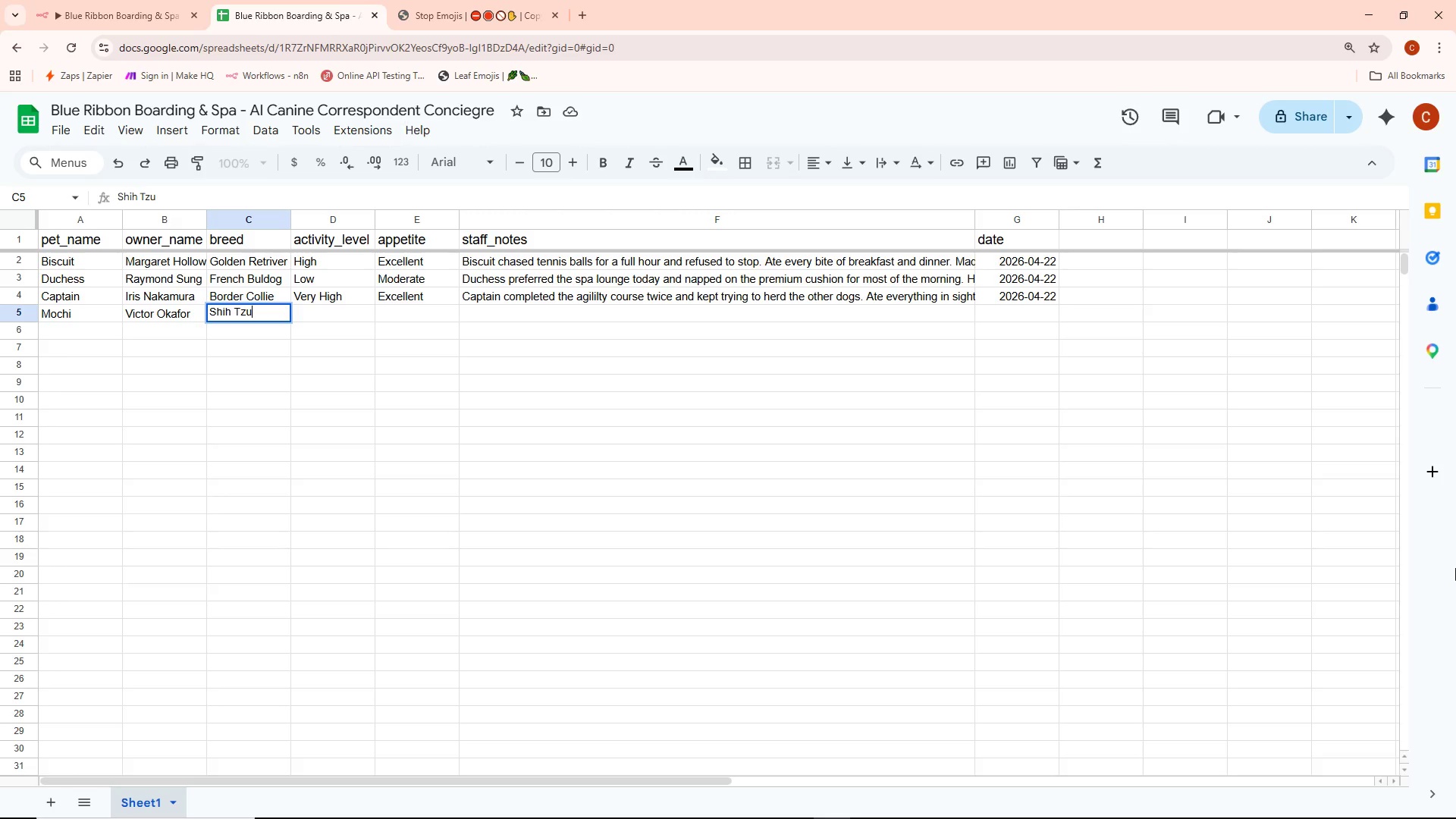 
wait(8.19)
 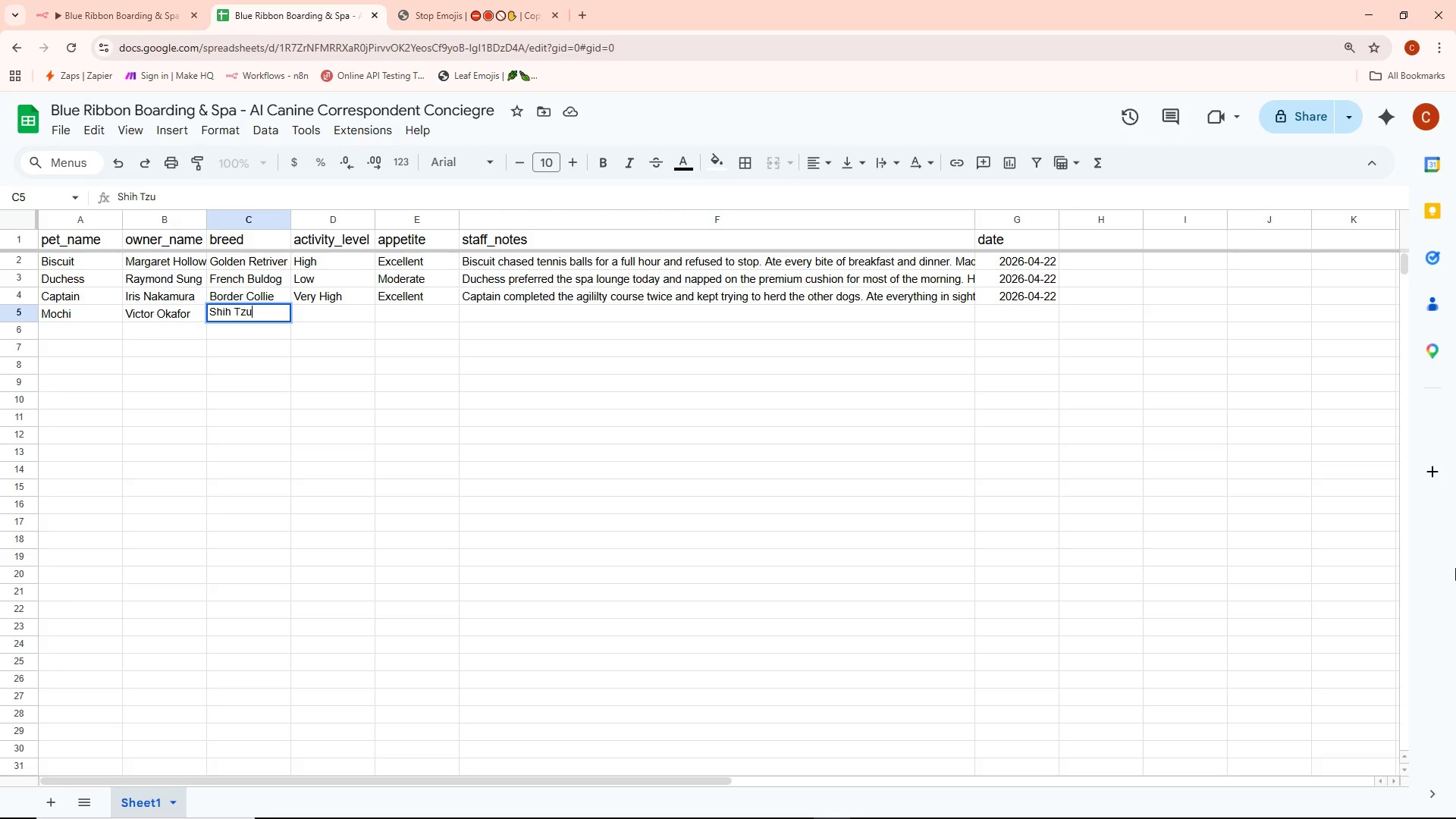 
key(Enter)
 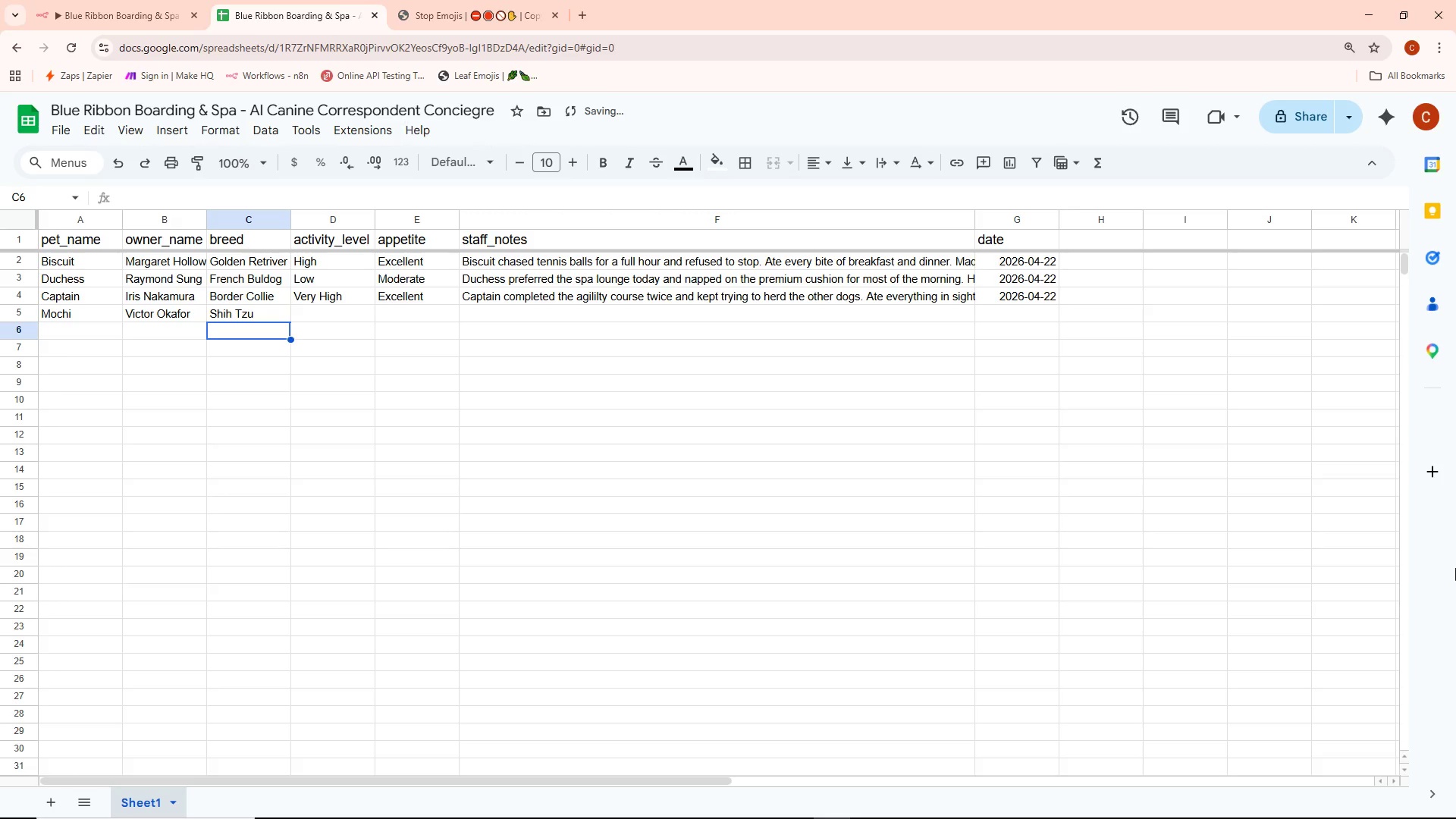 
key(ArrowRight)
 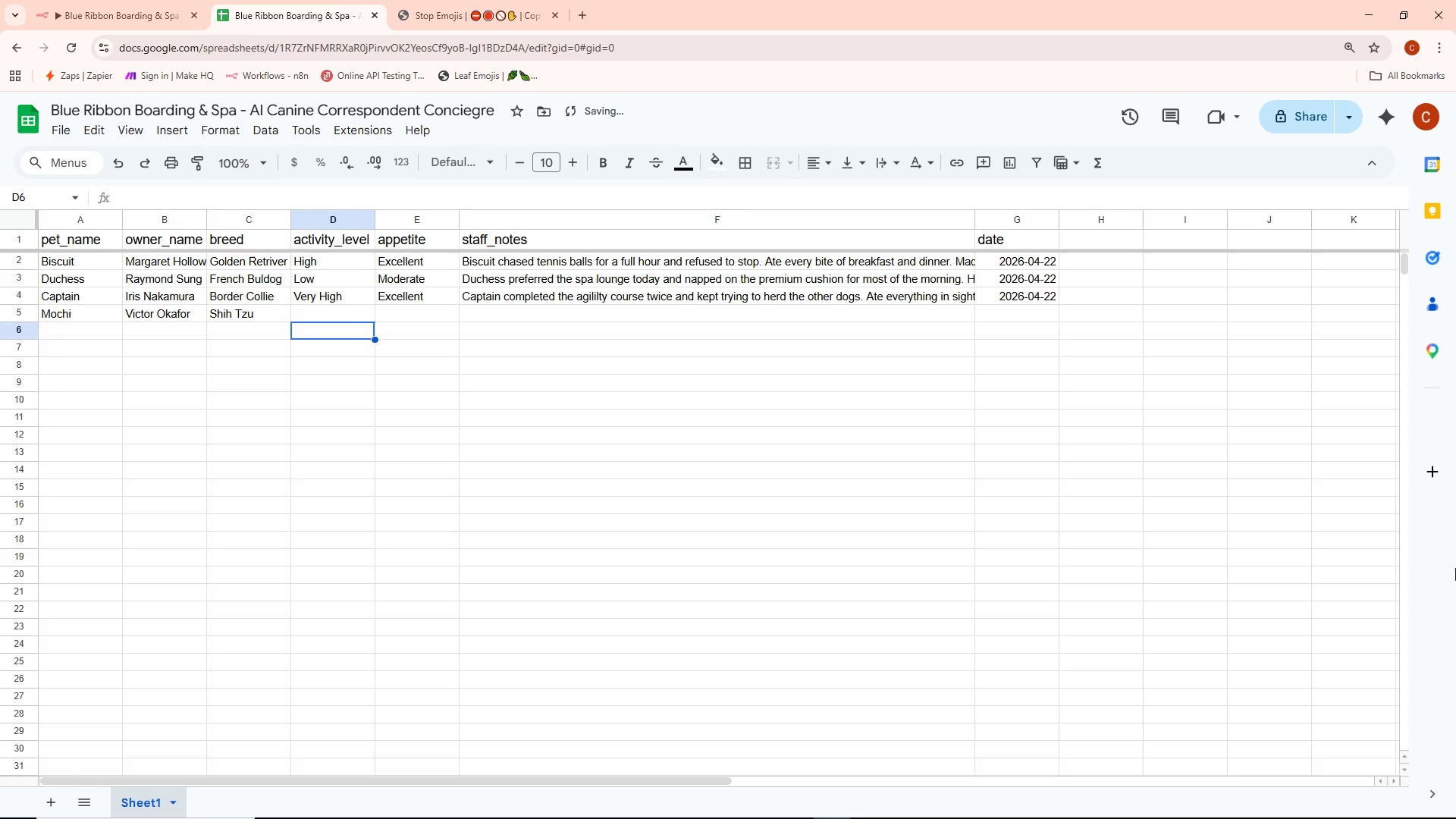 
key(ArrowUp)
 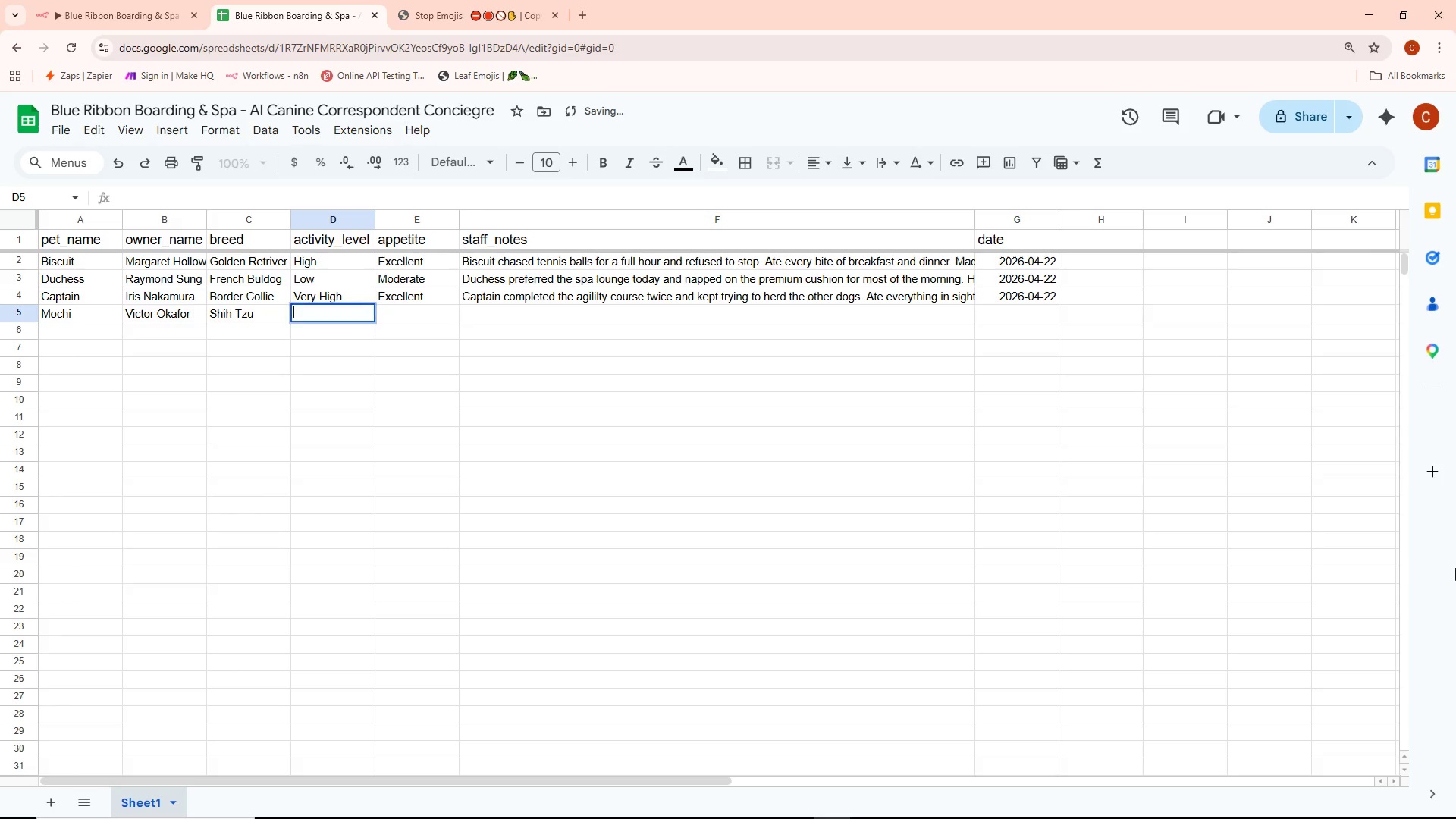 
key(Enter)
 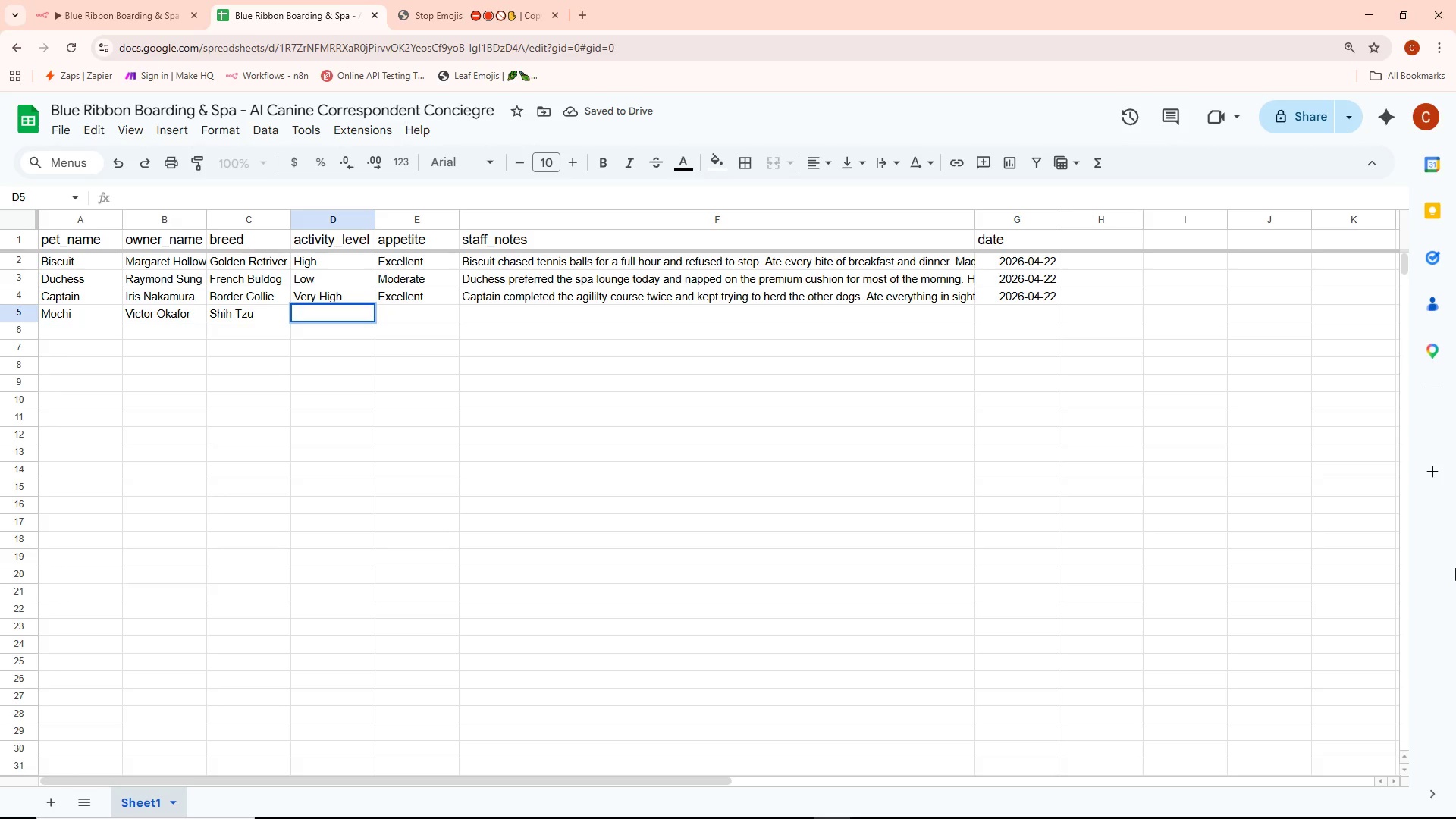 
type(Moderate)
 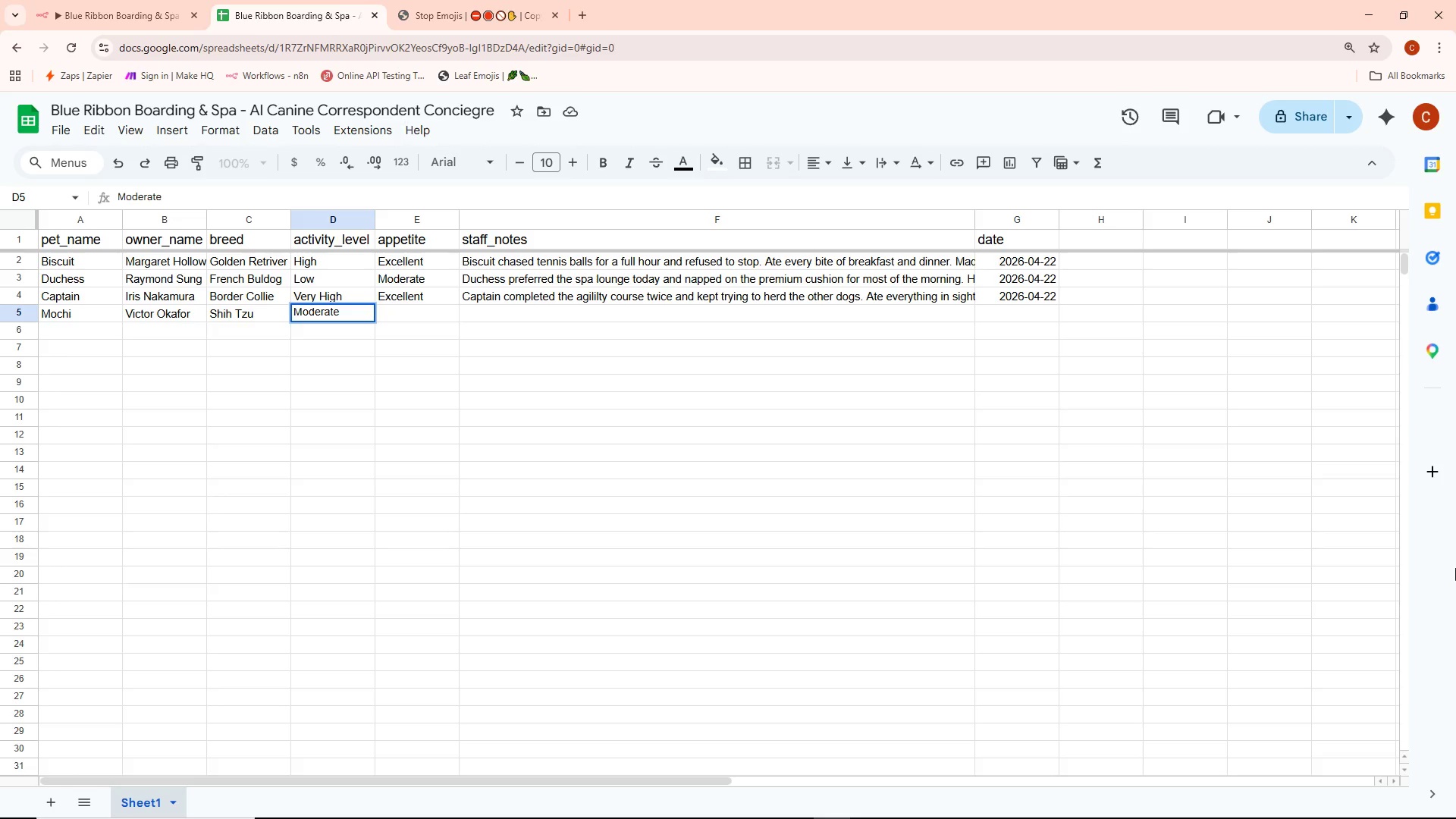 
key(Enter)
 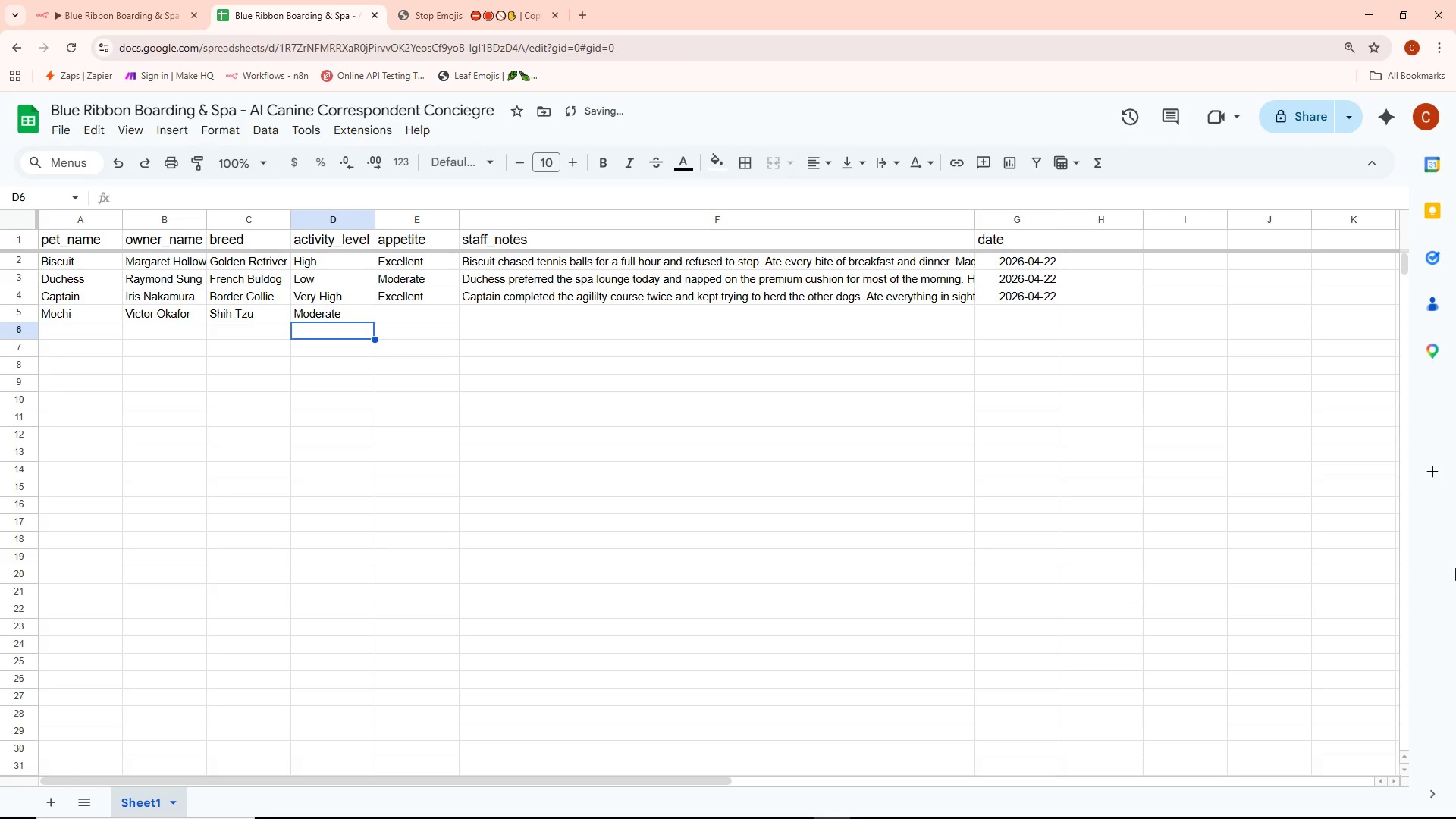 
key(ArrowRight)
 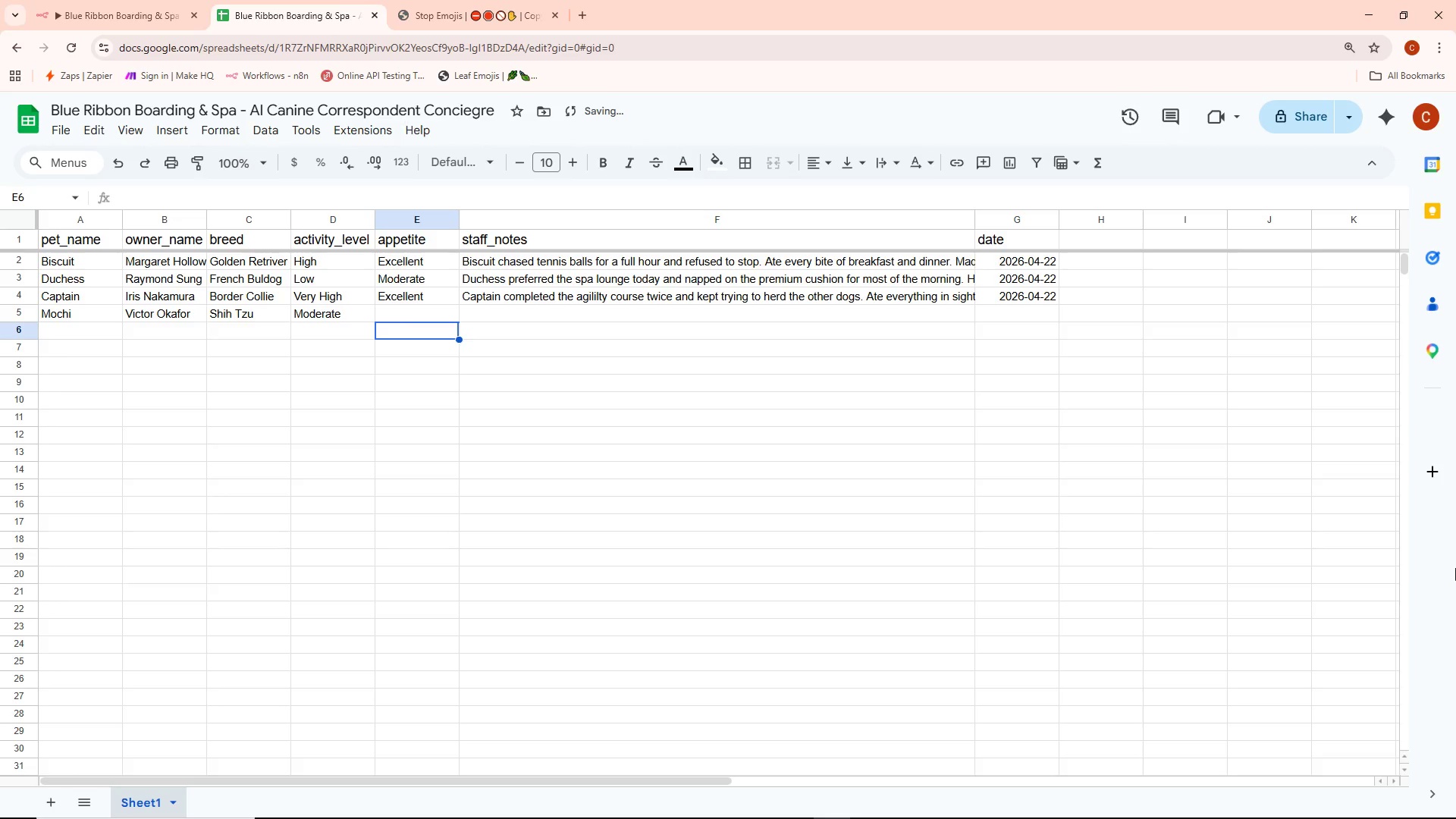 
key(ArrowUp)
 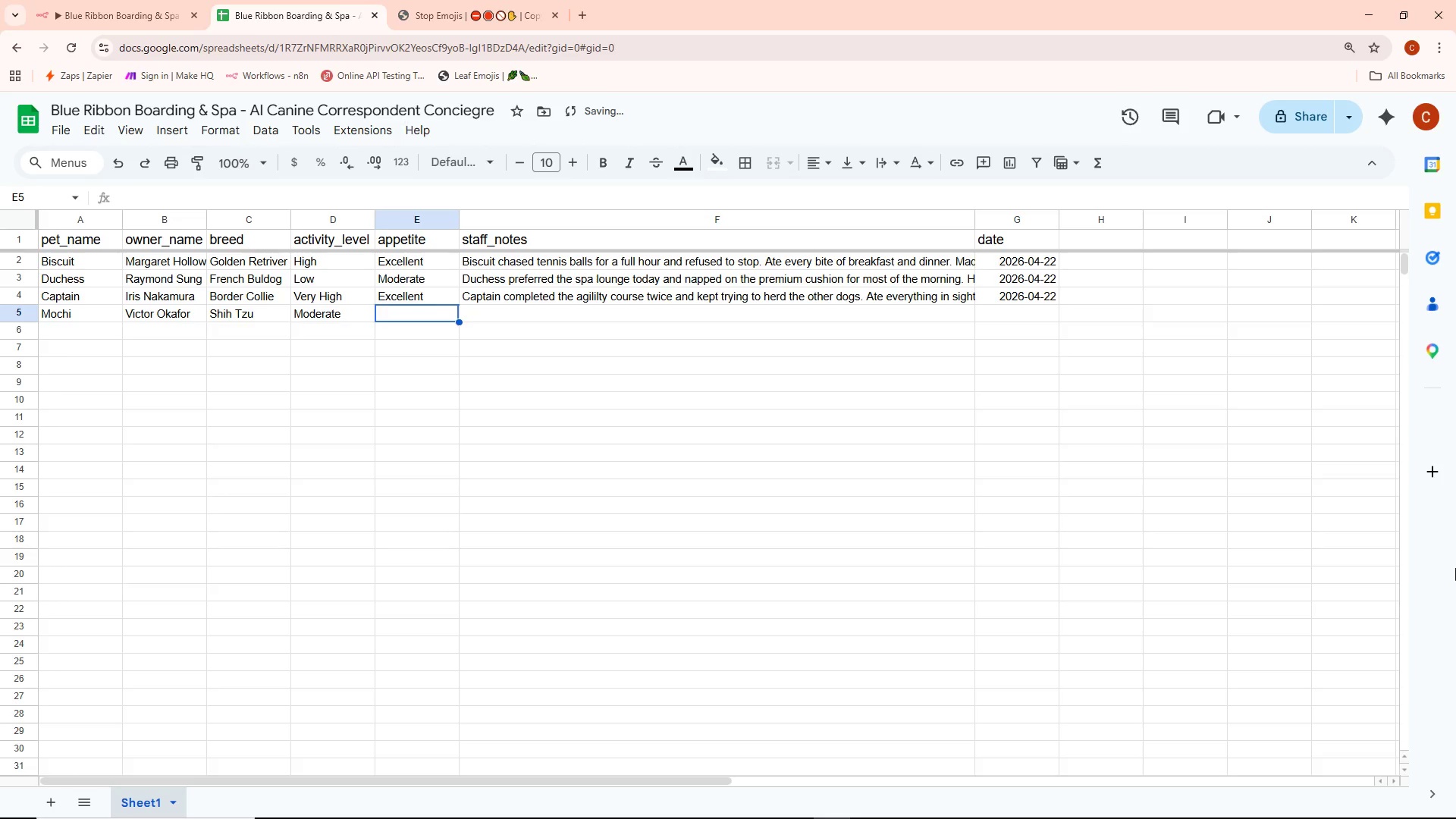 
key(Enter)
 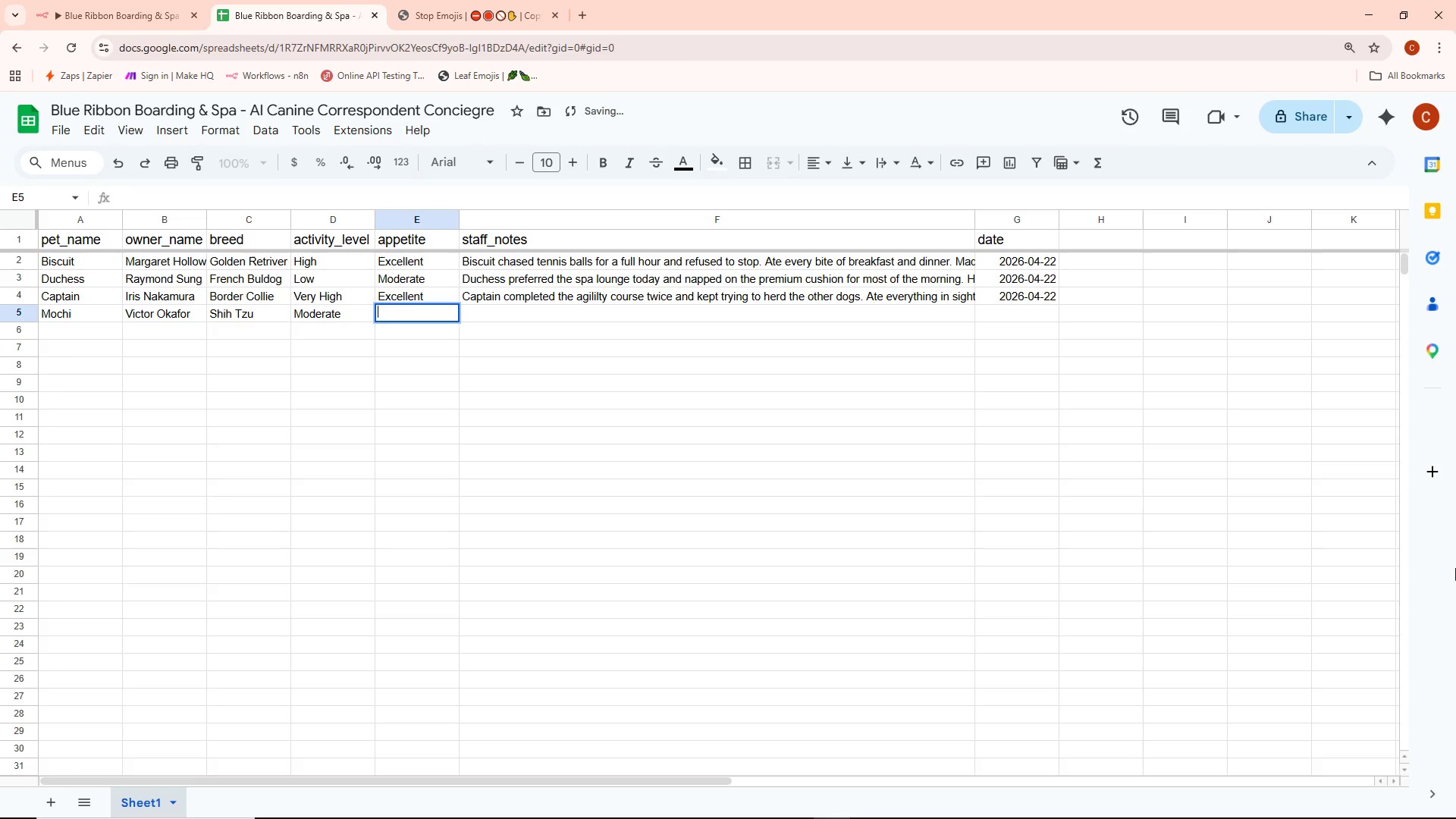 
type(Low)
 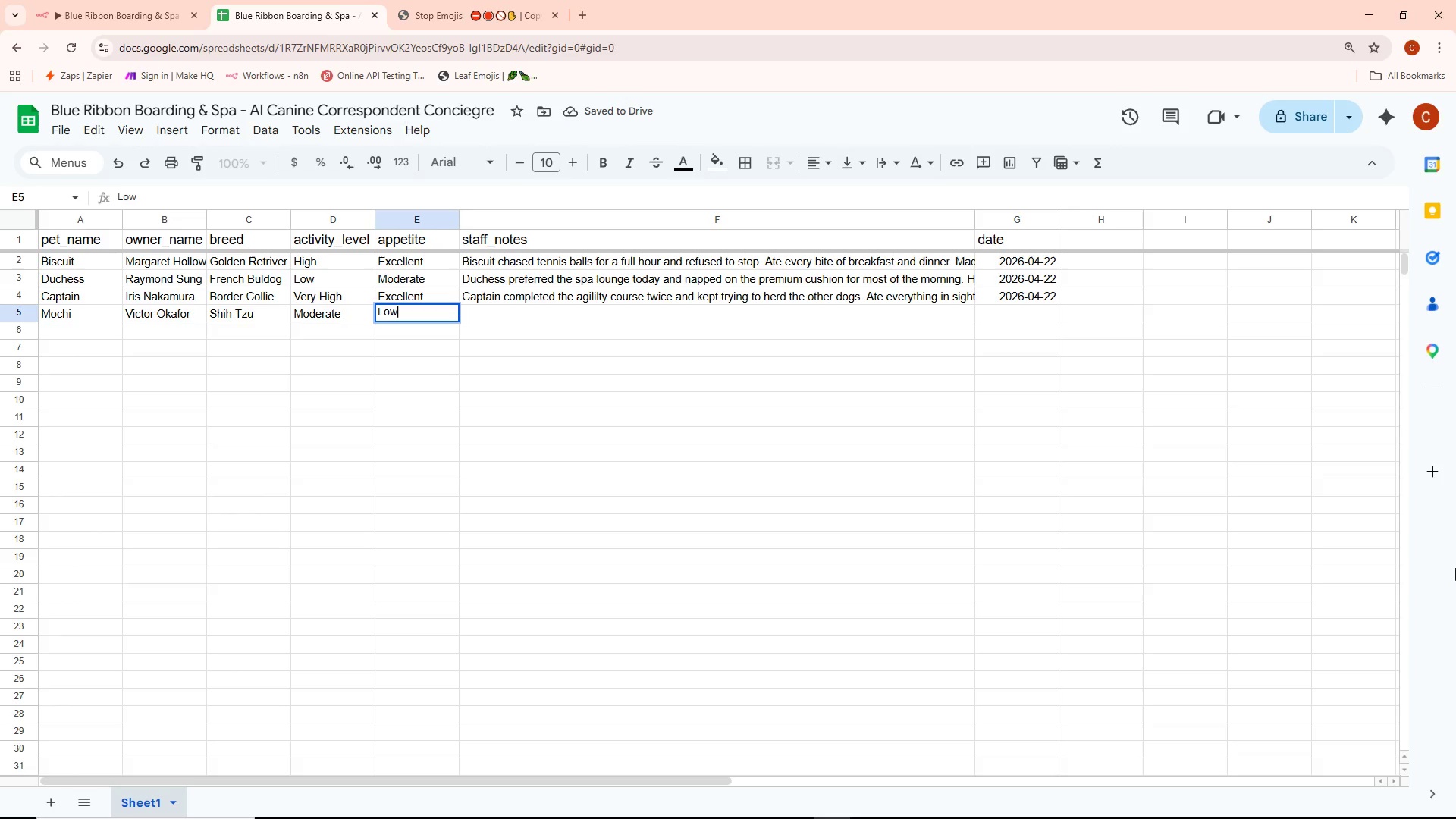 
key(Enter)
 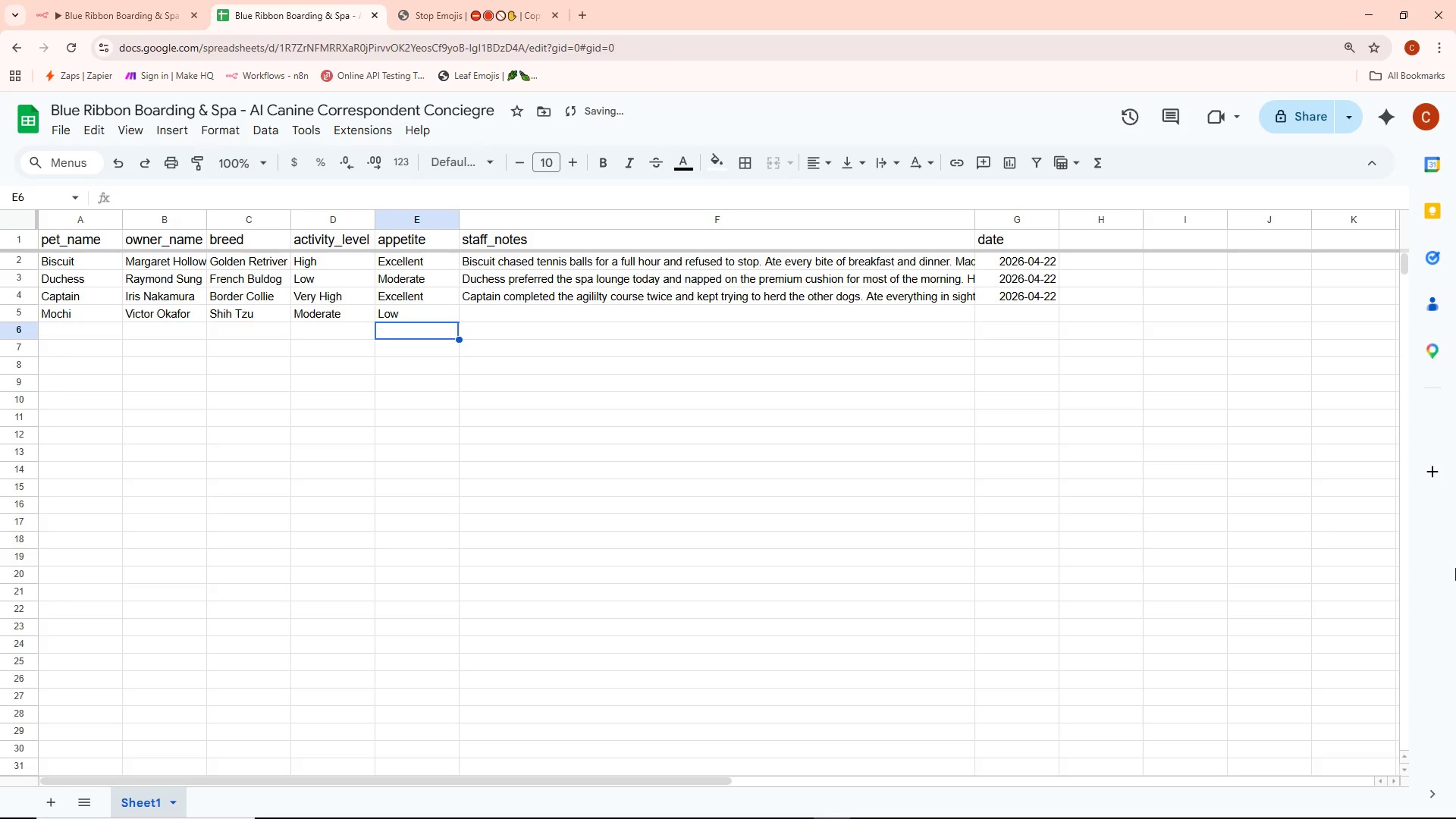 
key(ArrowRight)
 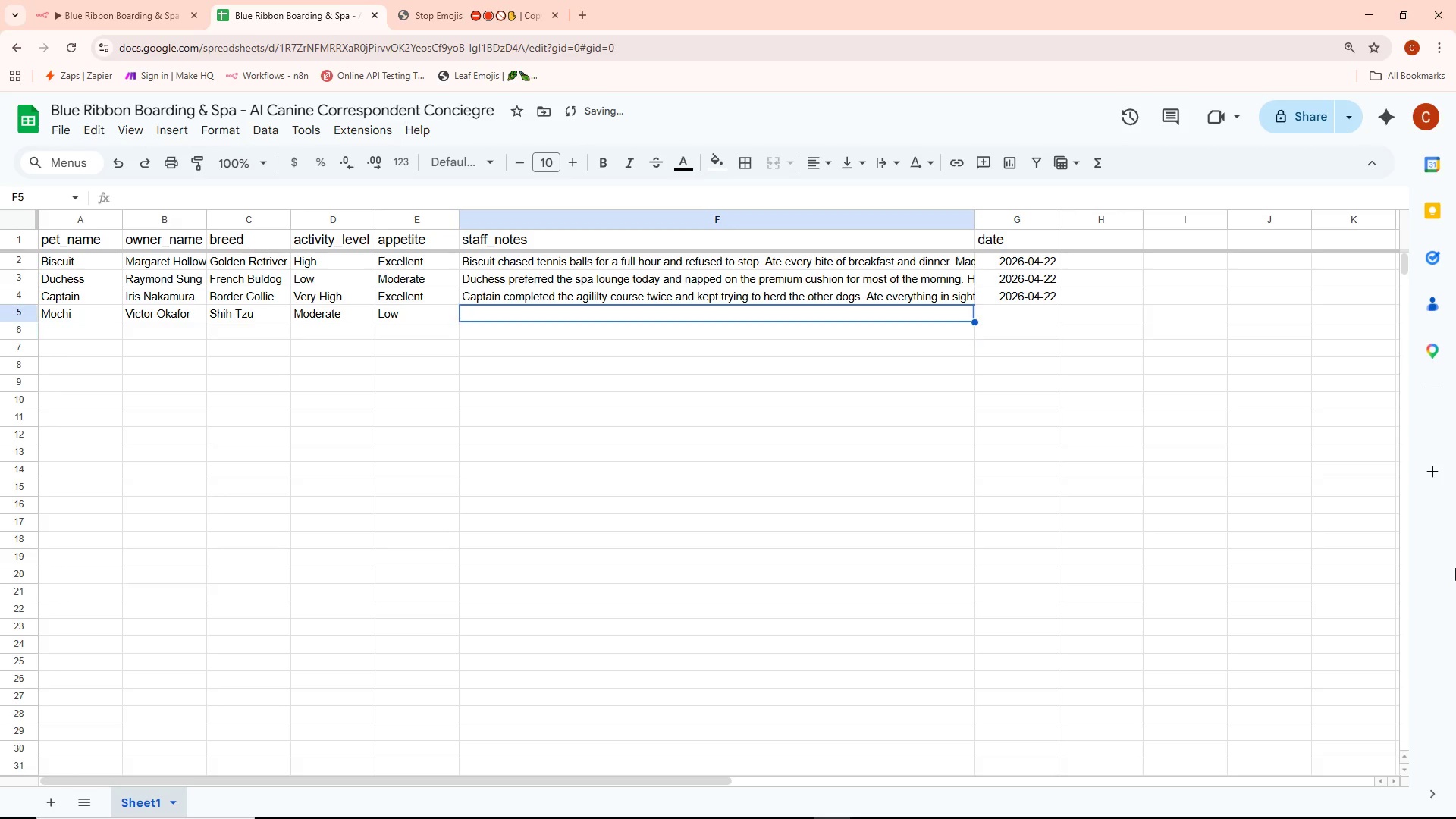 
key(ArrowUp)
 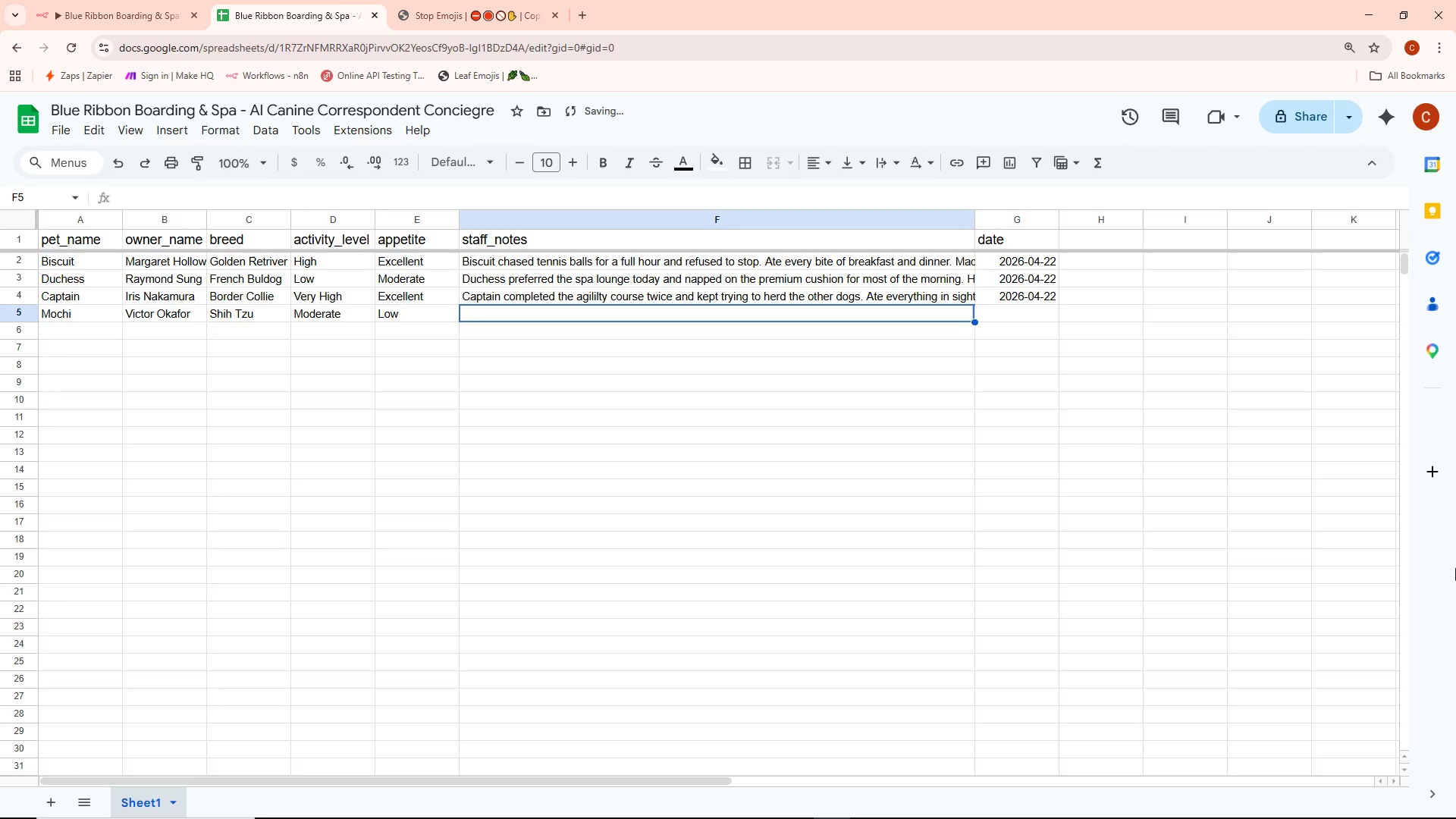 
key(Enter)
 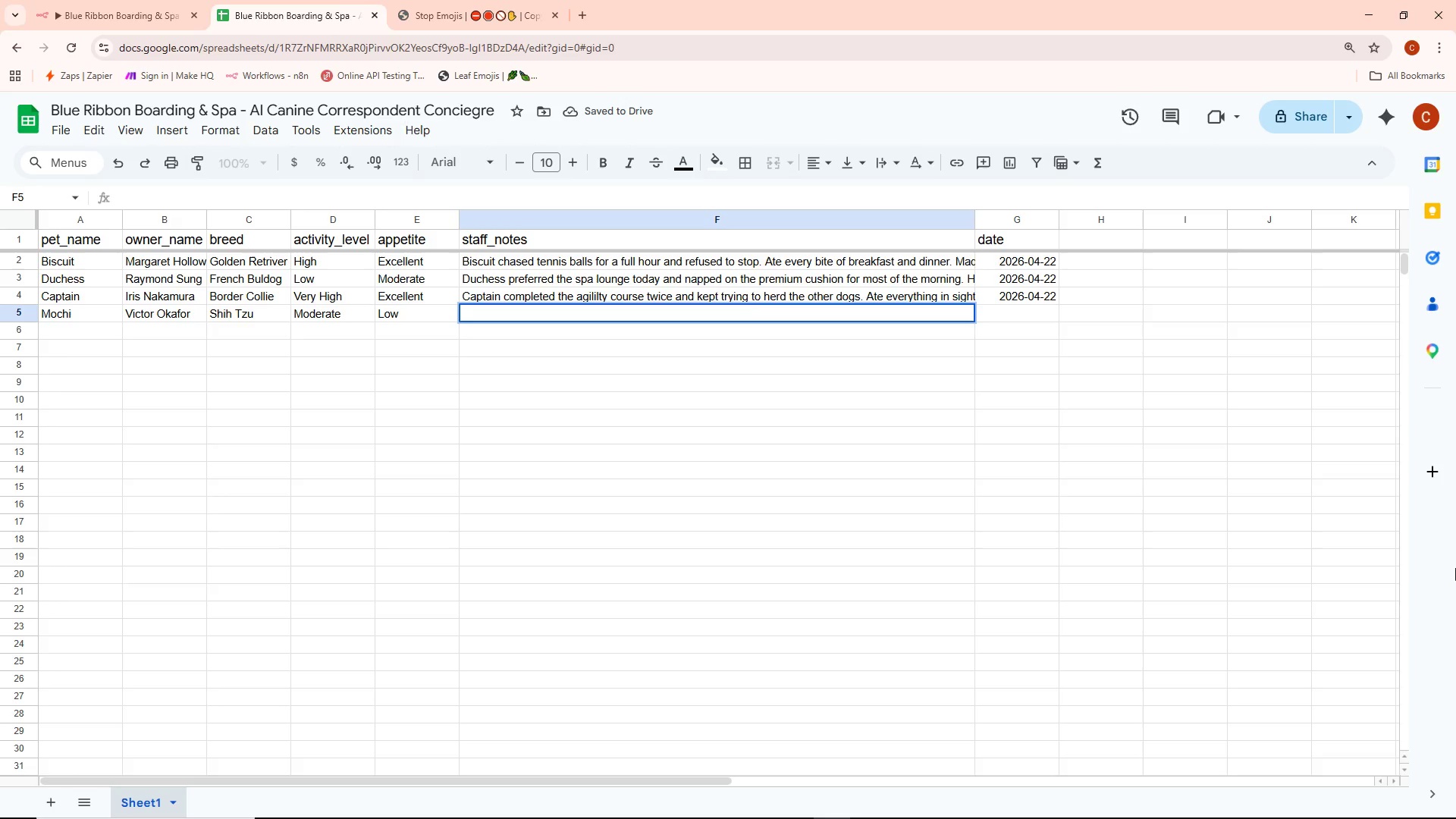 
type(Mov)
key(Backspace)
type(chi spent most of the day watching the other dogs from a safe distance.)
 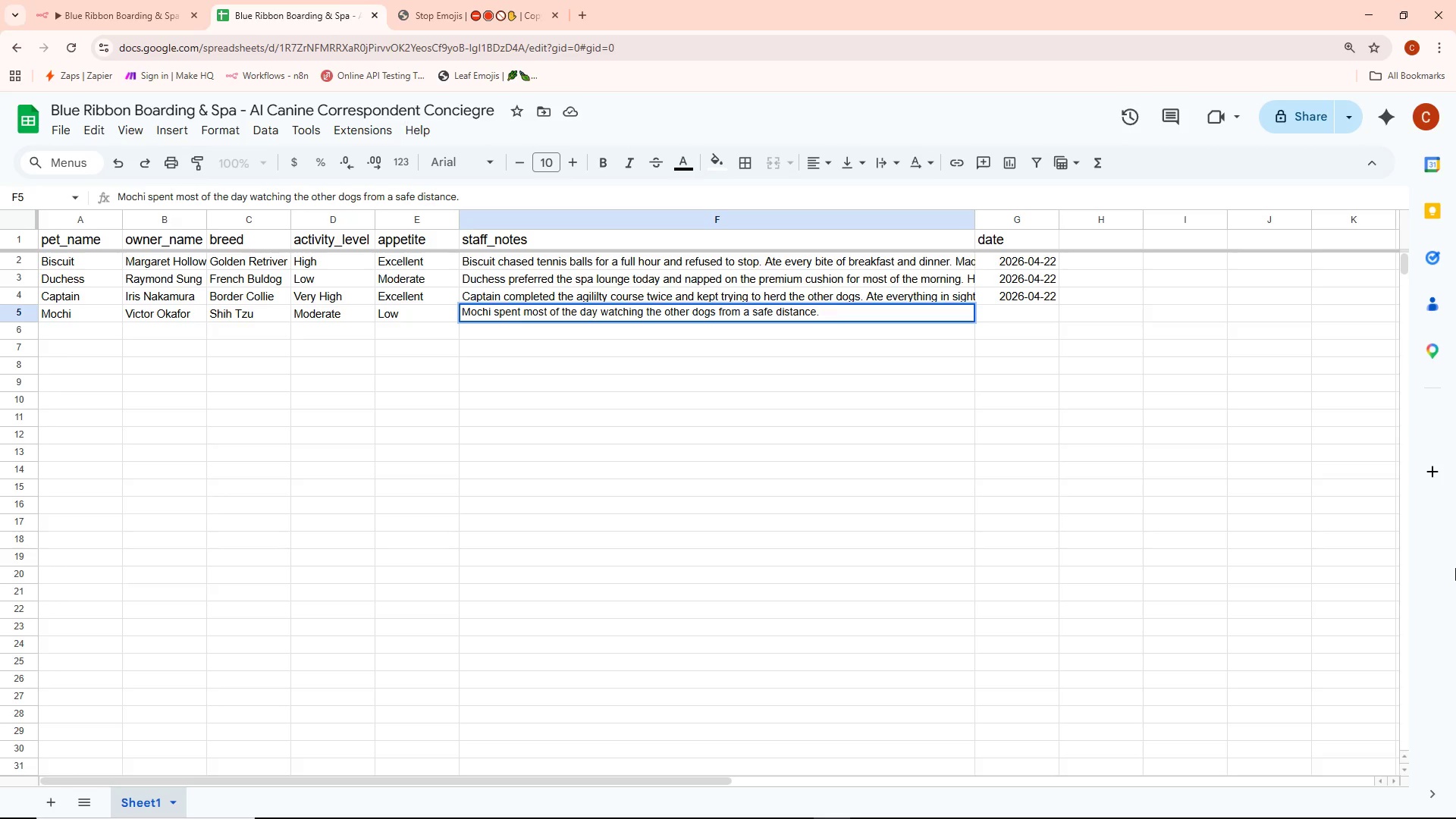 
wait(7.75)
 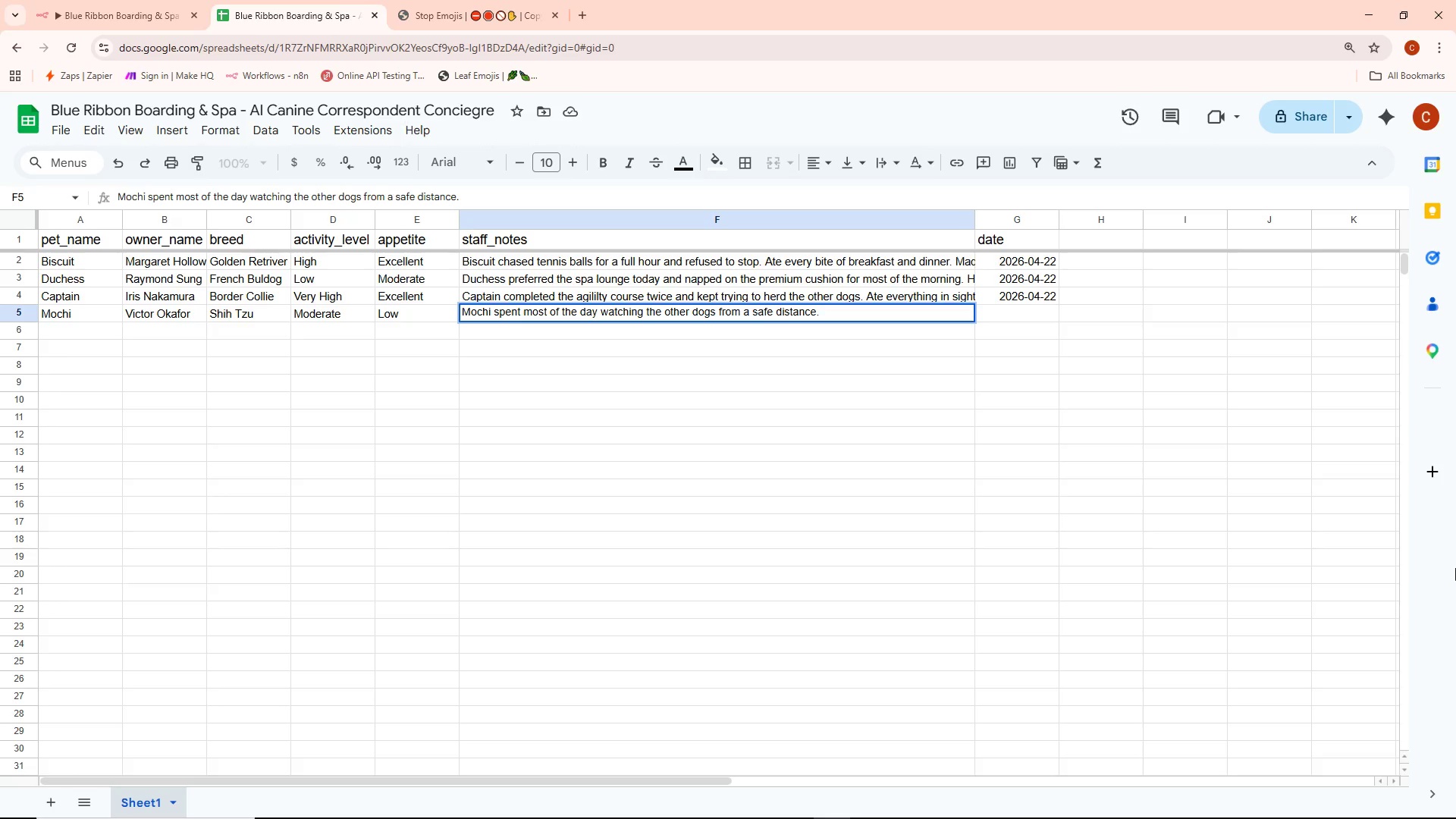 
key(Enter)
 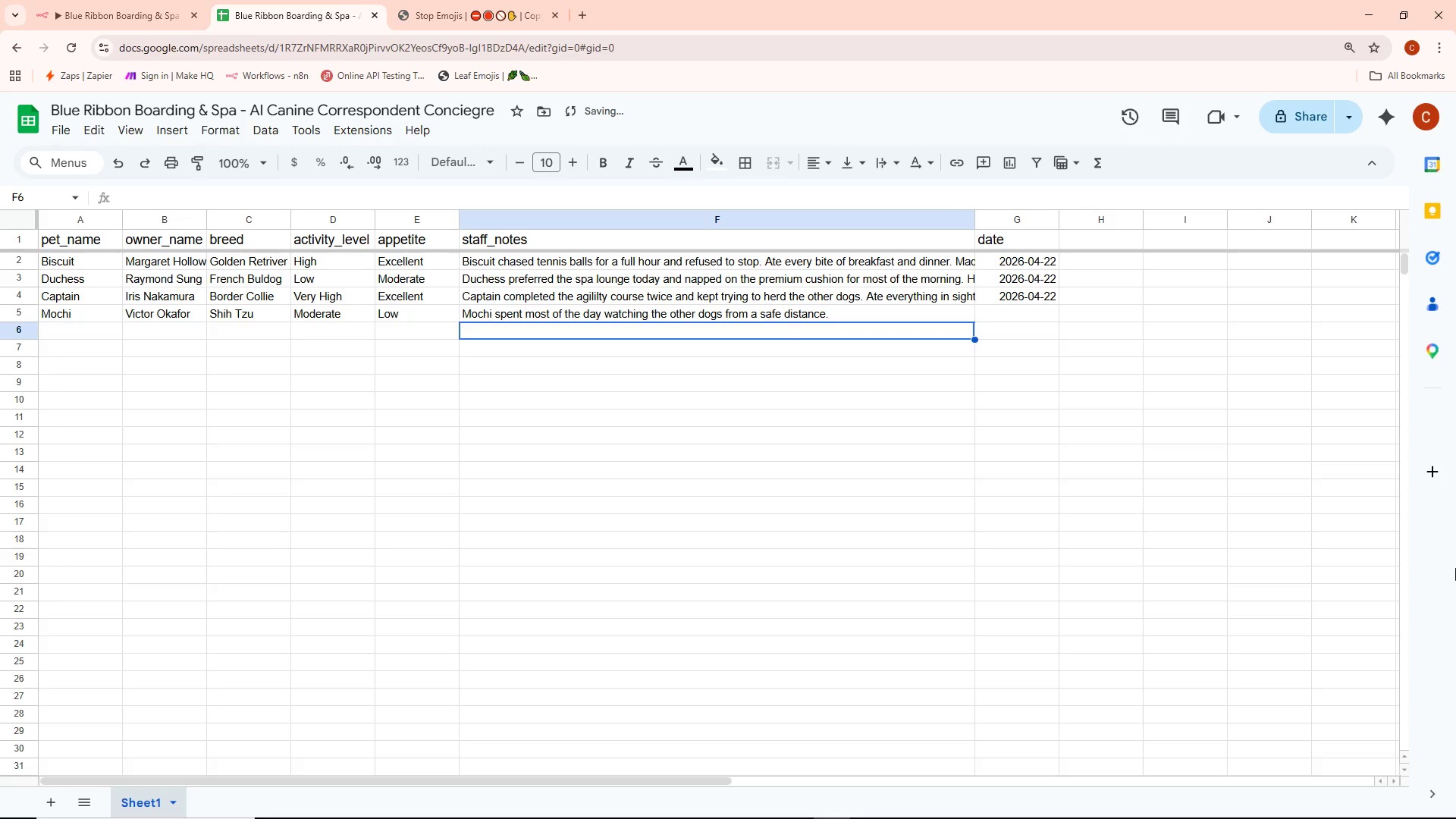 
key(ArrowRight)
 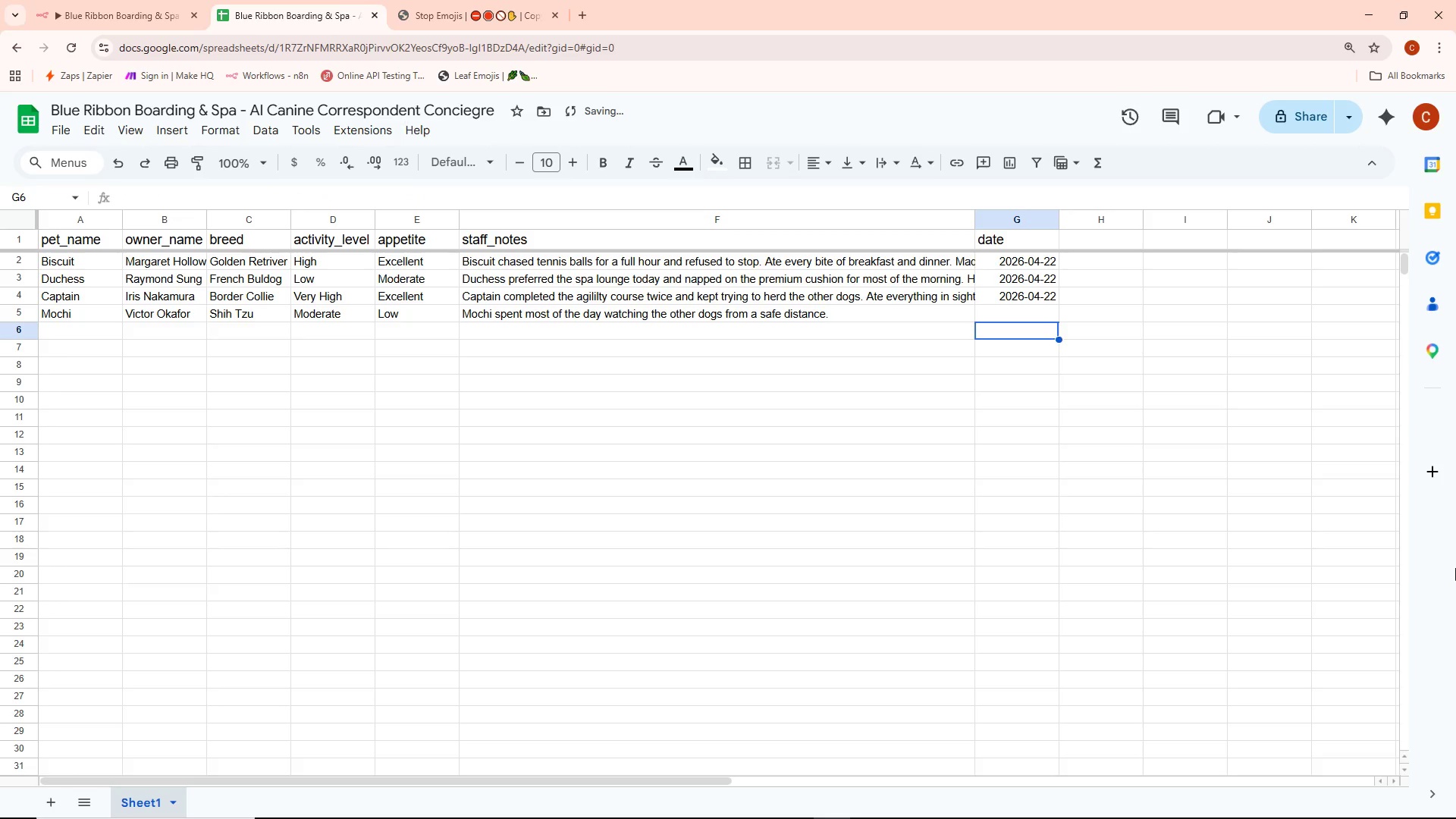 
key(ArrowUp)
 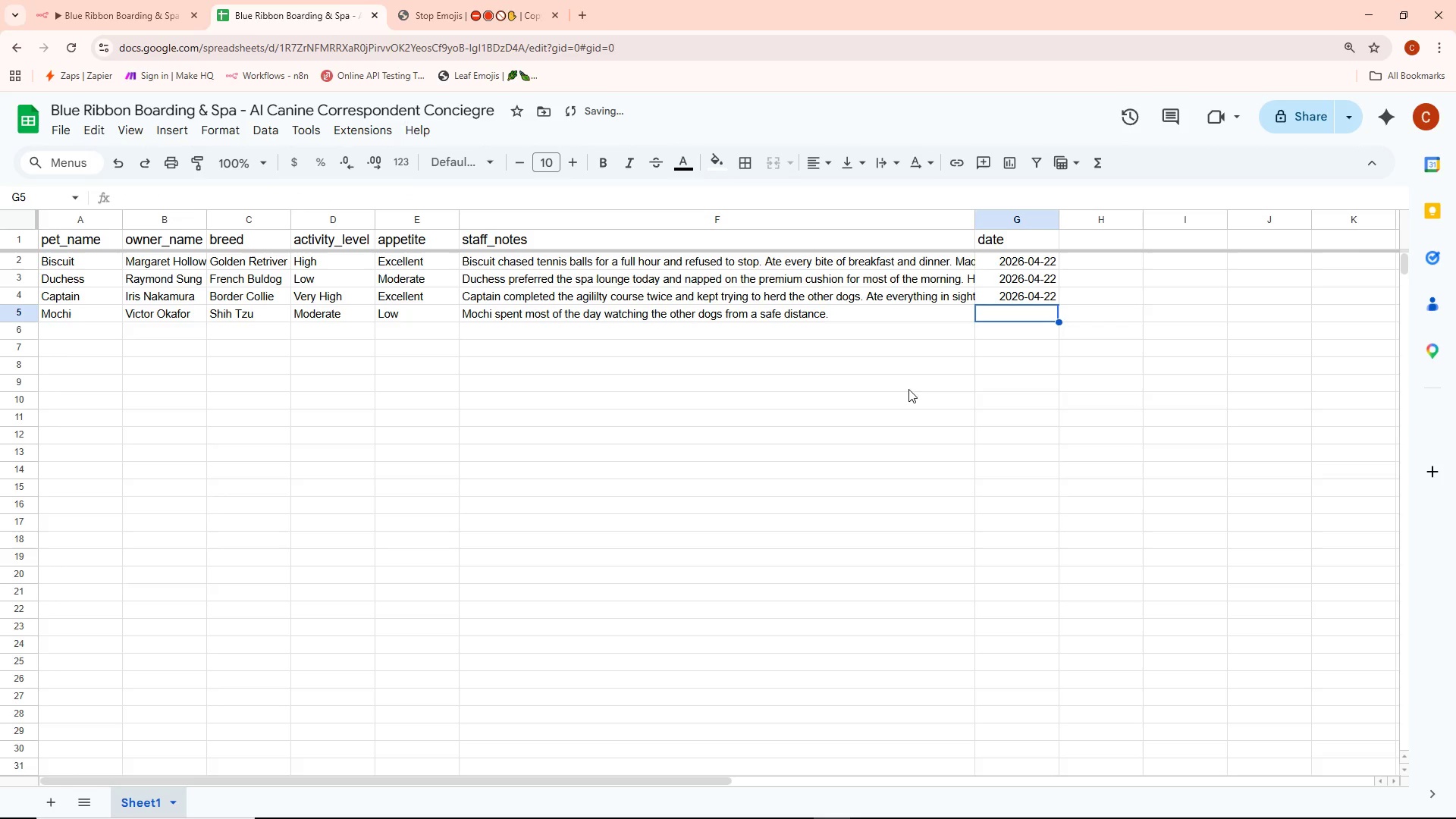 
double_click([908, 321])
 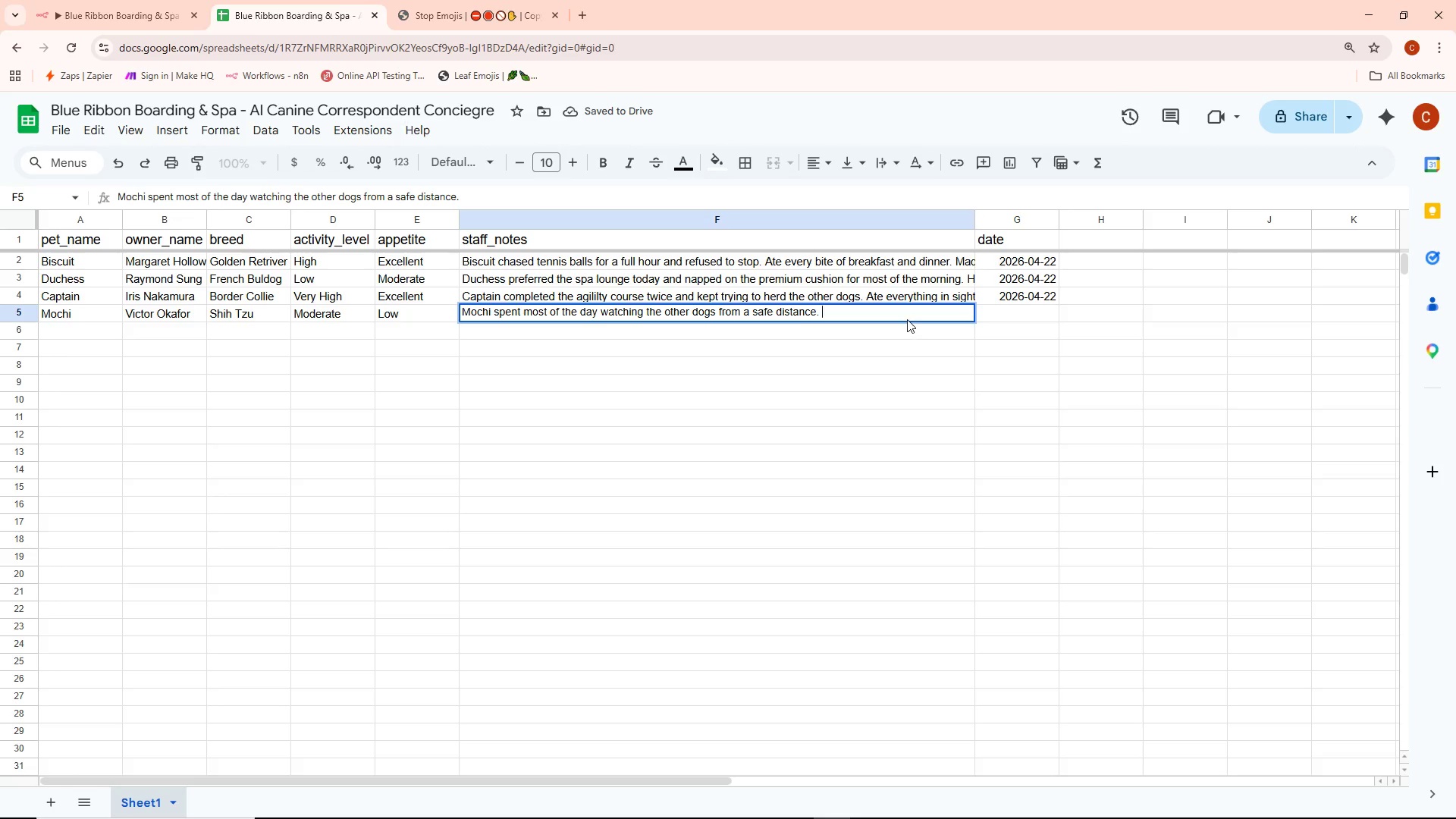 
type( Only had few)
 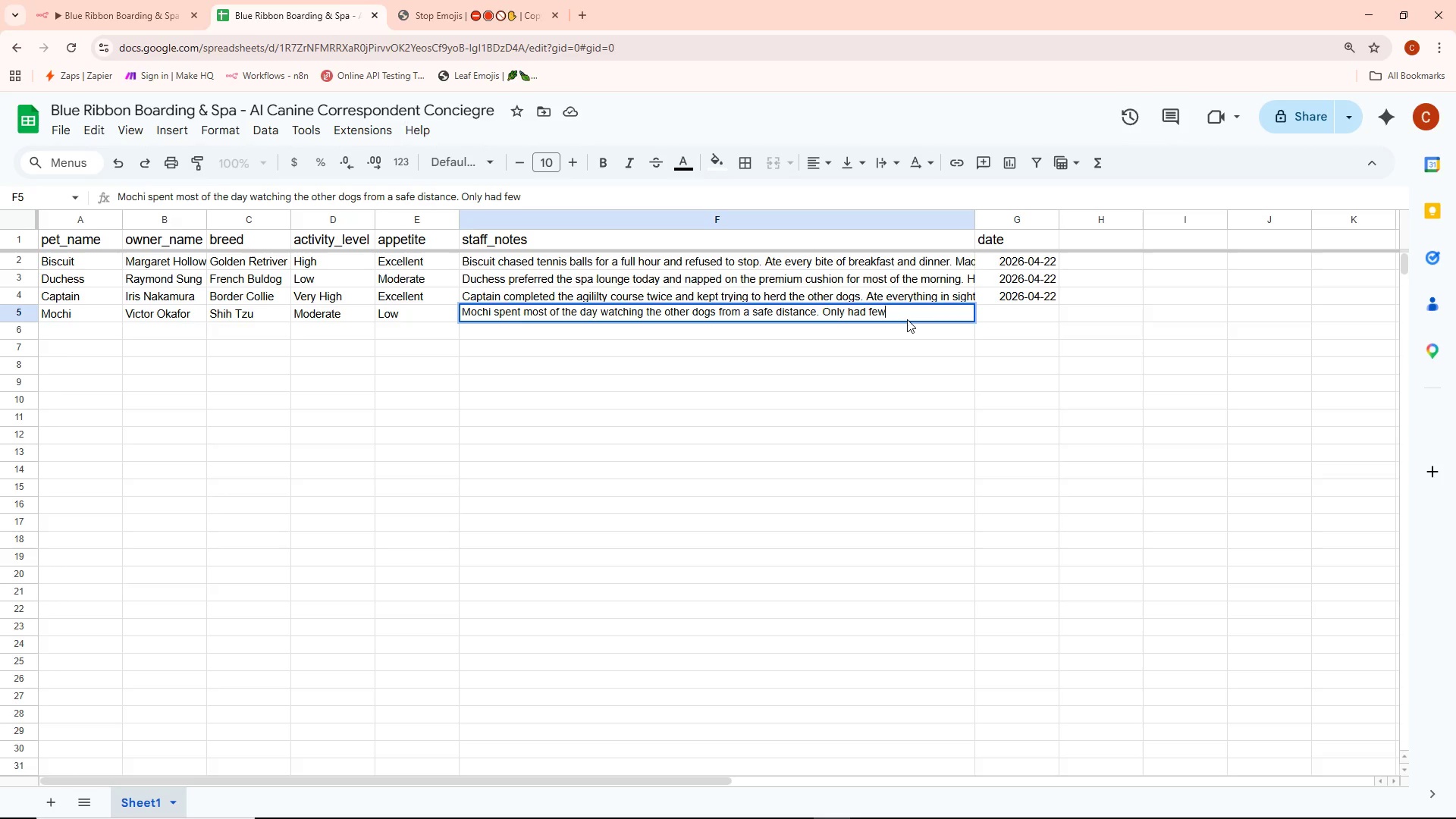 
key(ArrowLeft)
 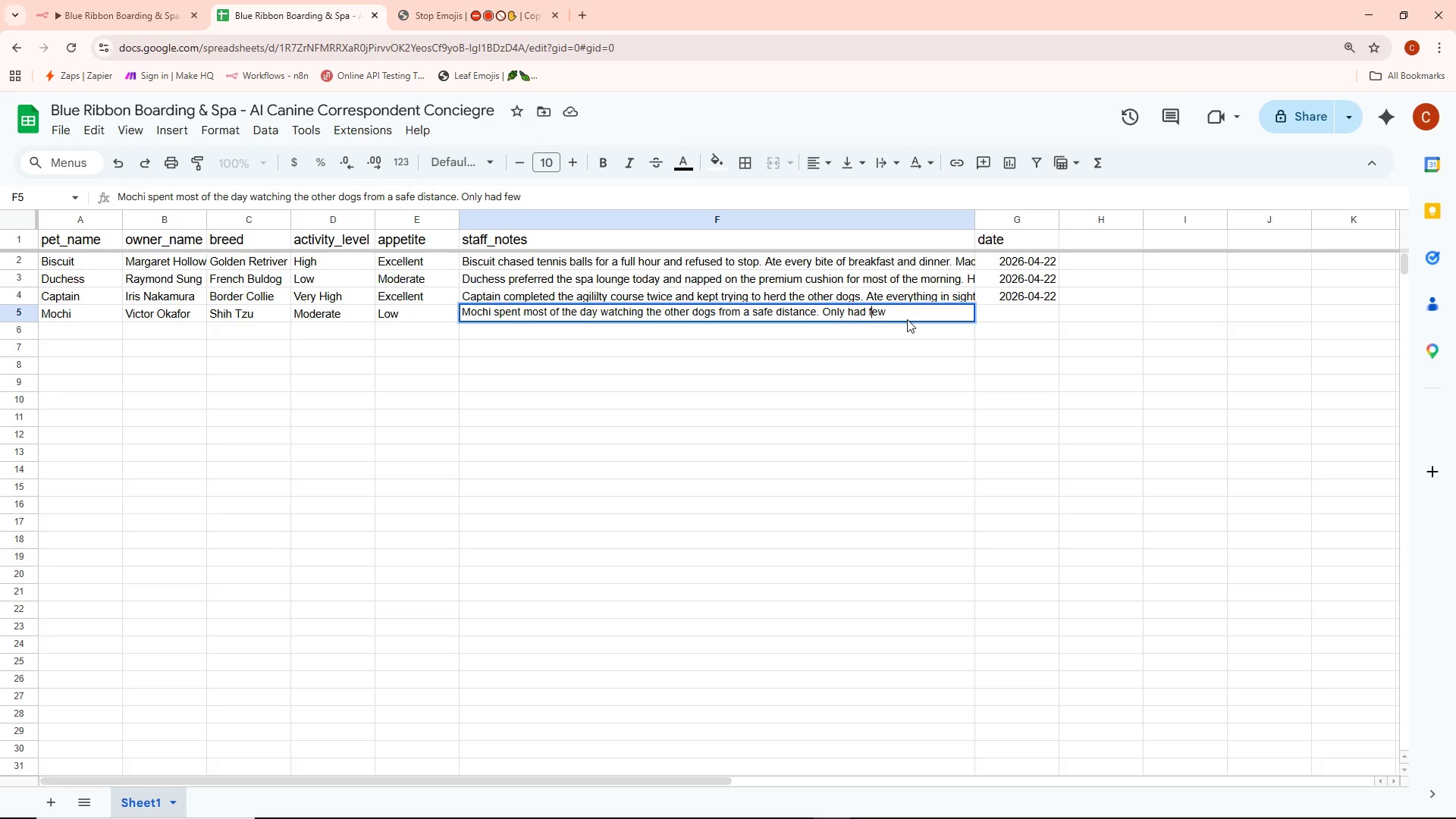 
key(ArrowLeft)
 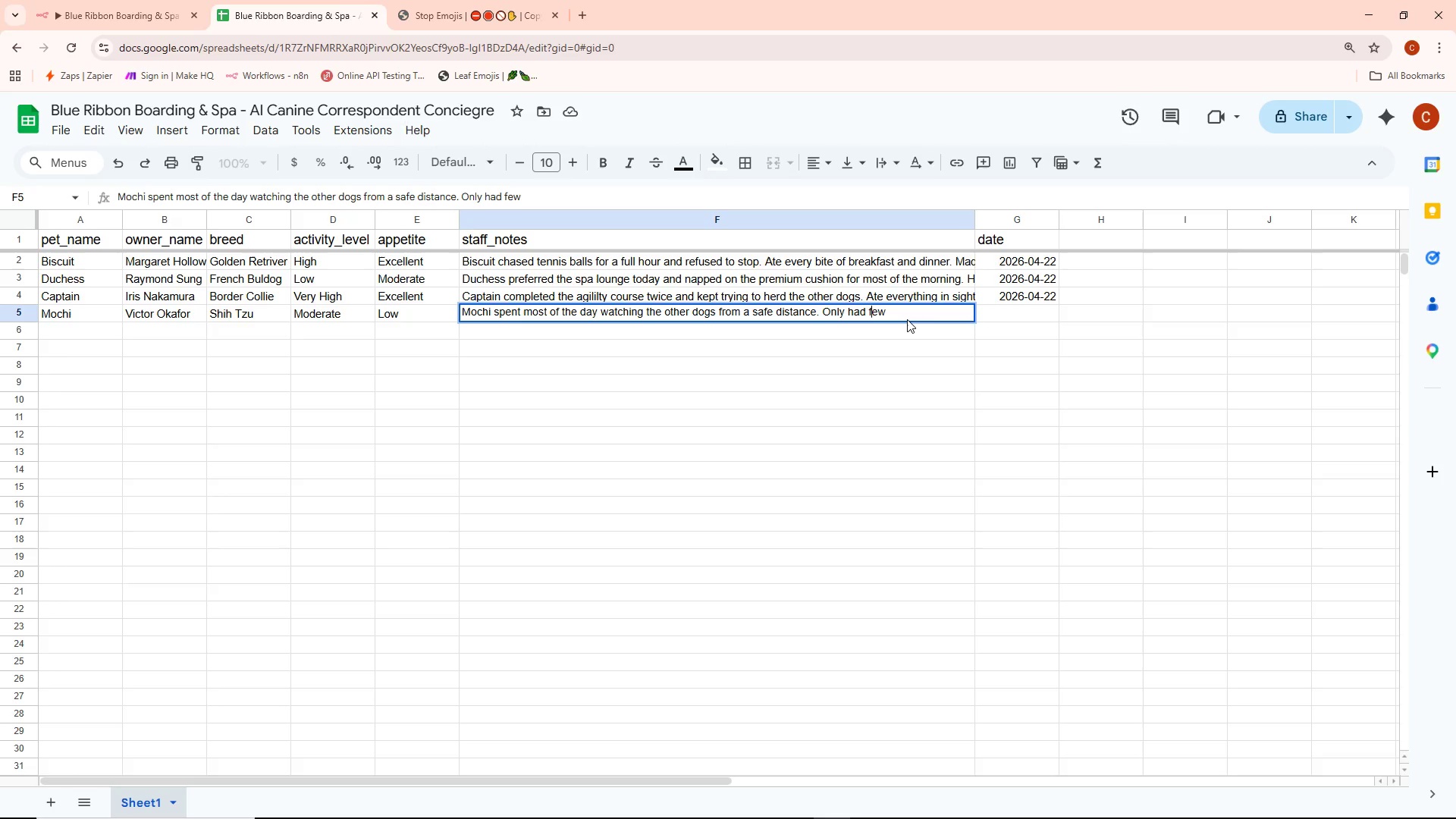 
key(ArrowLeft)
 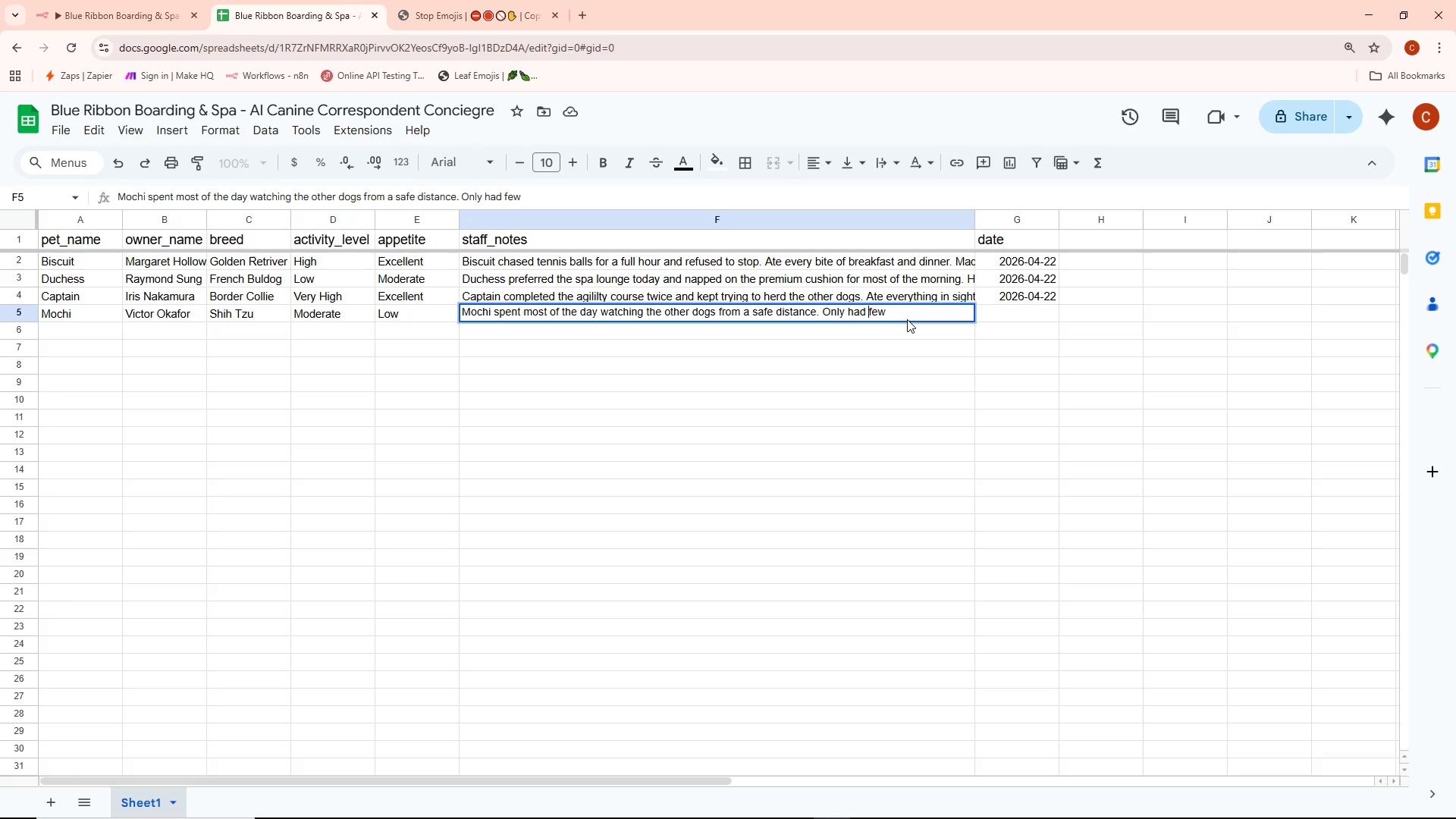 
key(Space)
 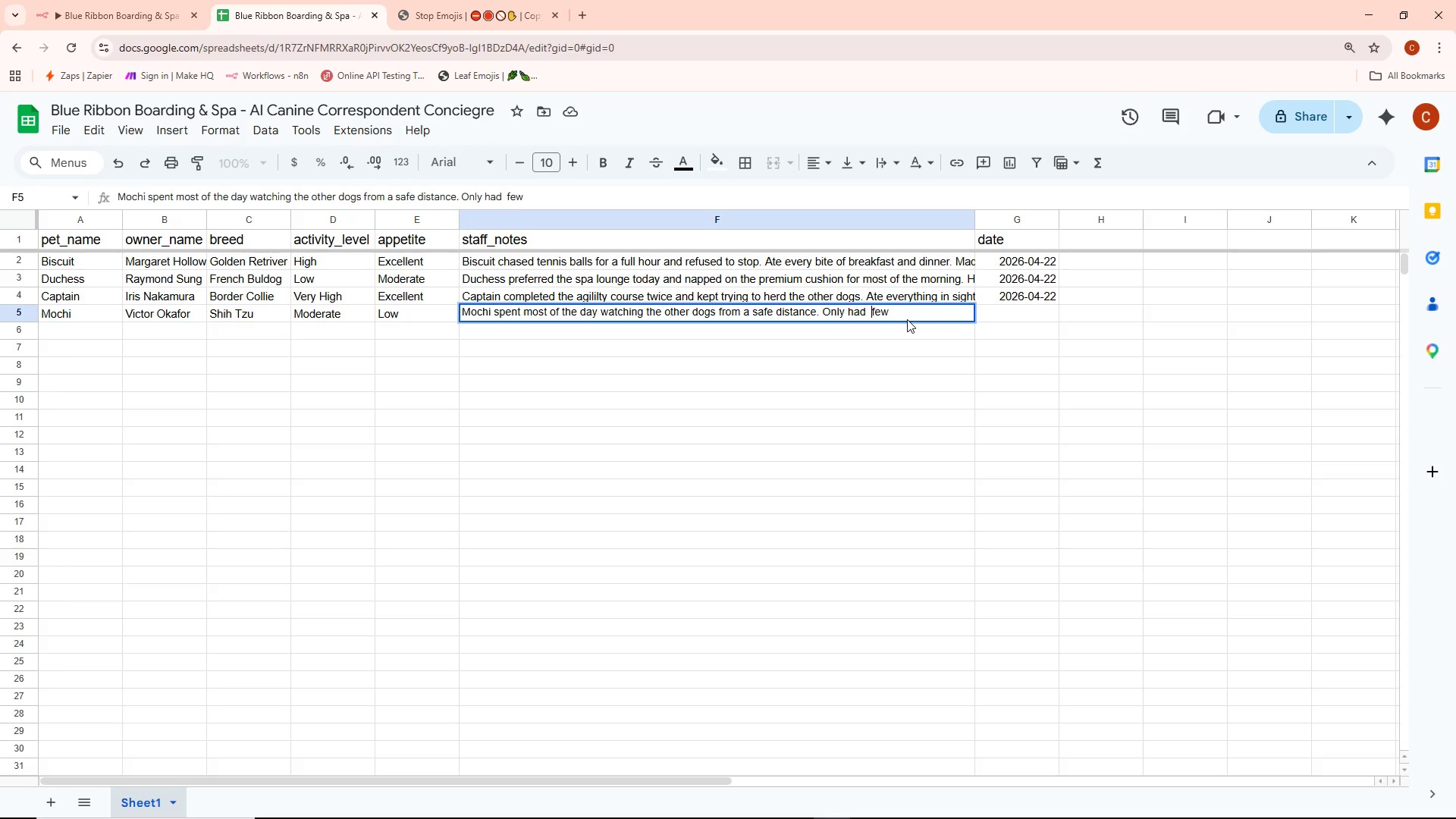 
key(ArrowRight)
 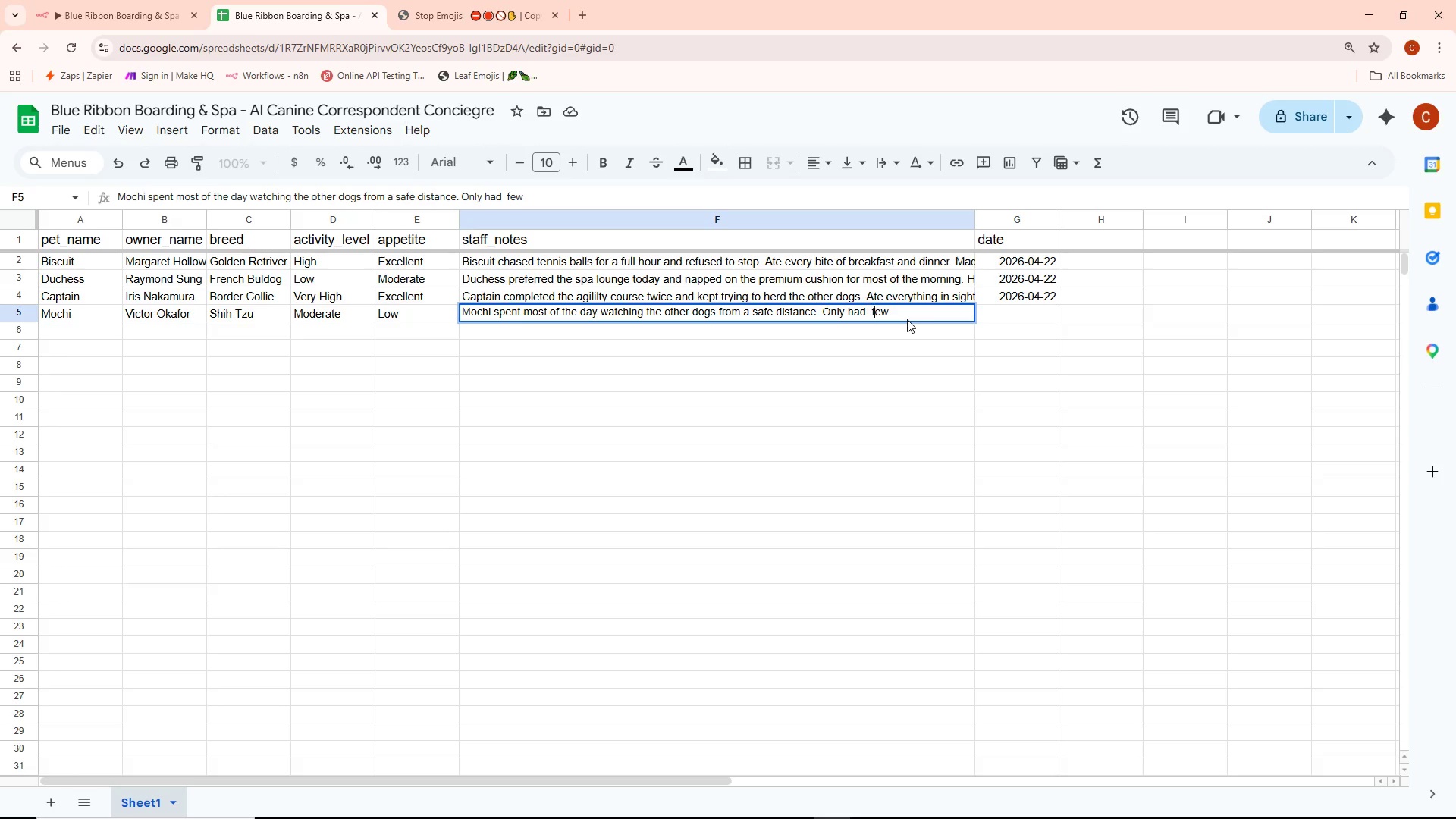 
key(ArrowRight)
 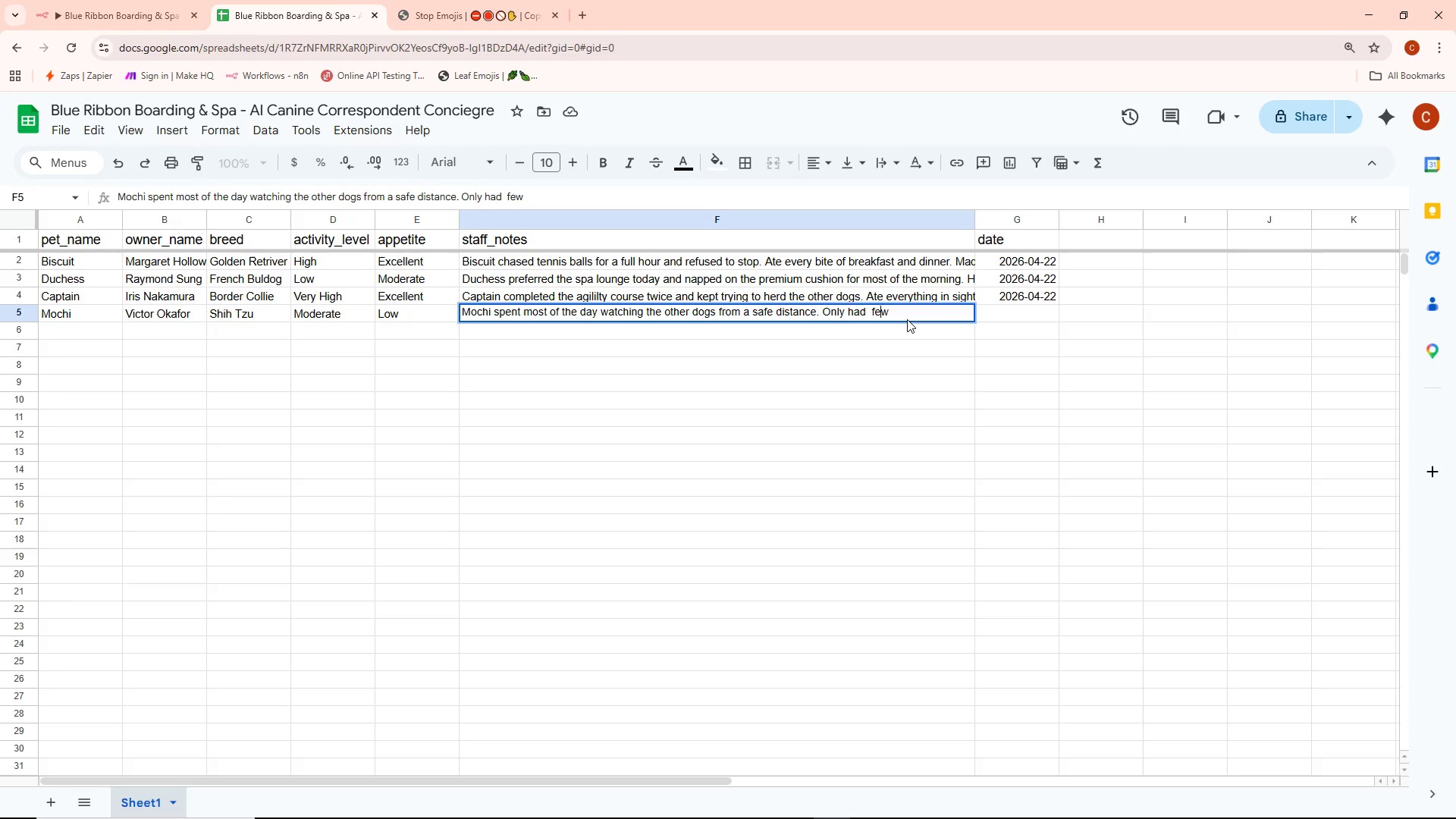 
key(ArrowLeft)
 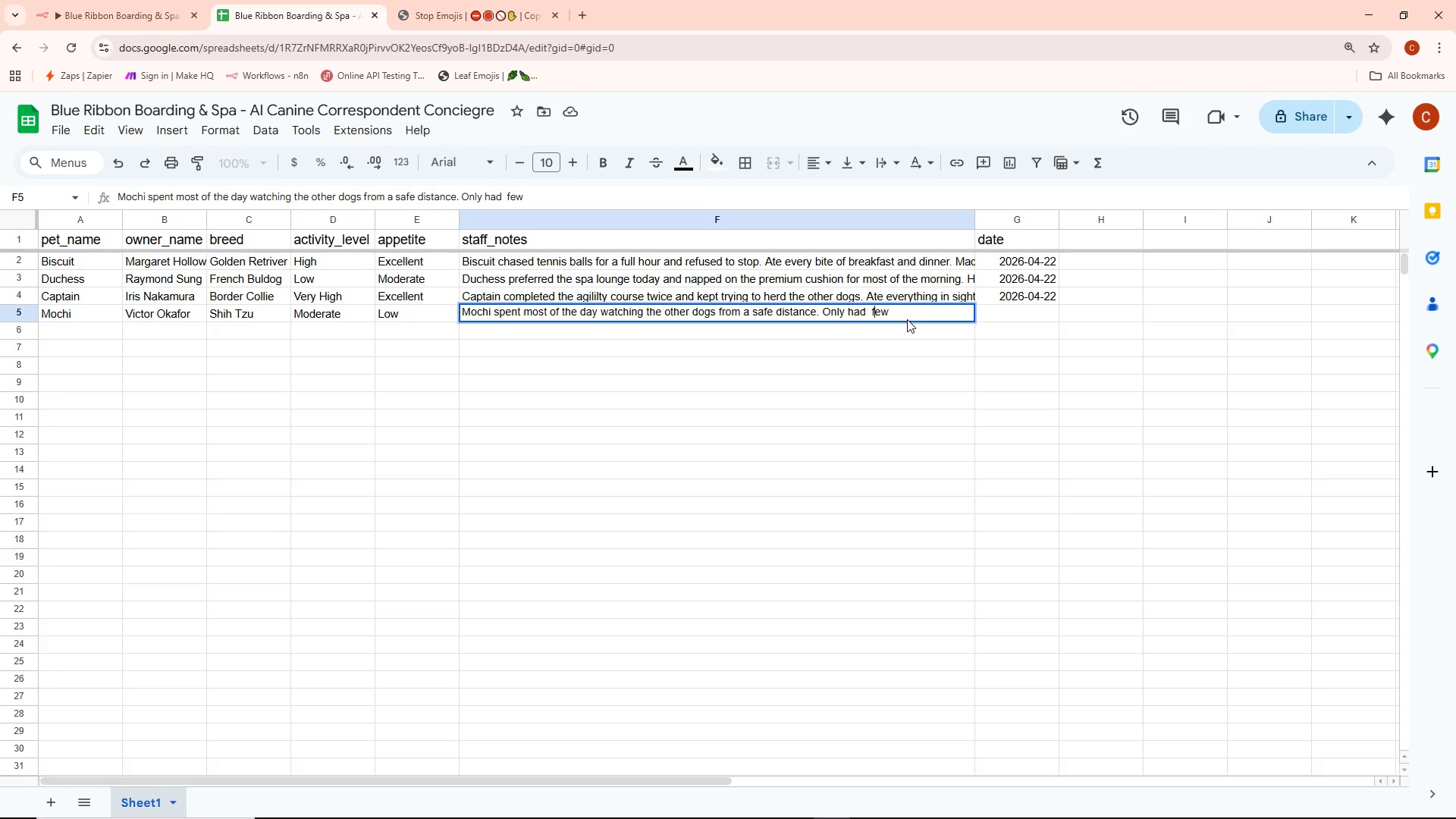 
key(ArrowLeft)
 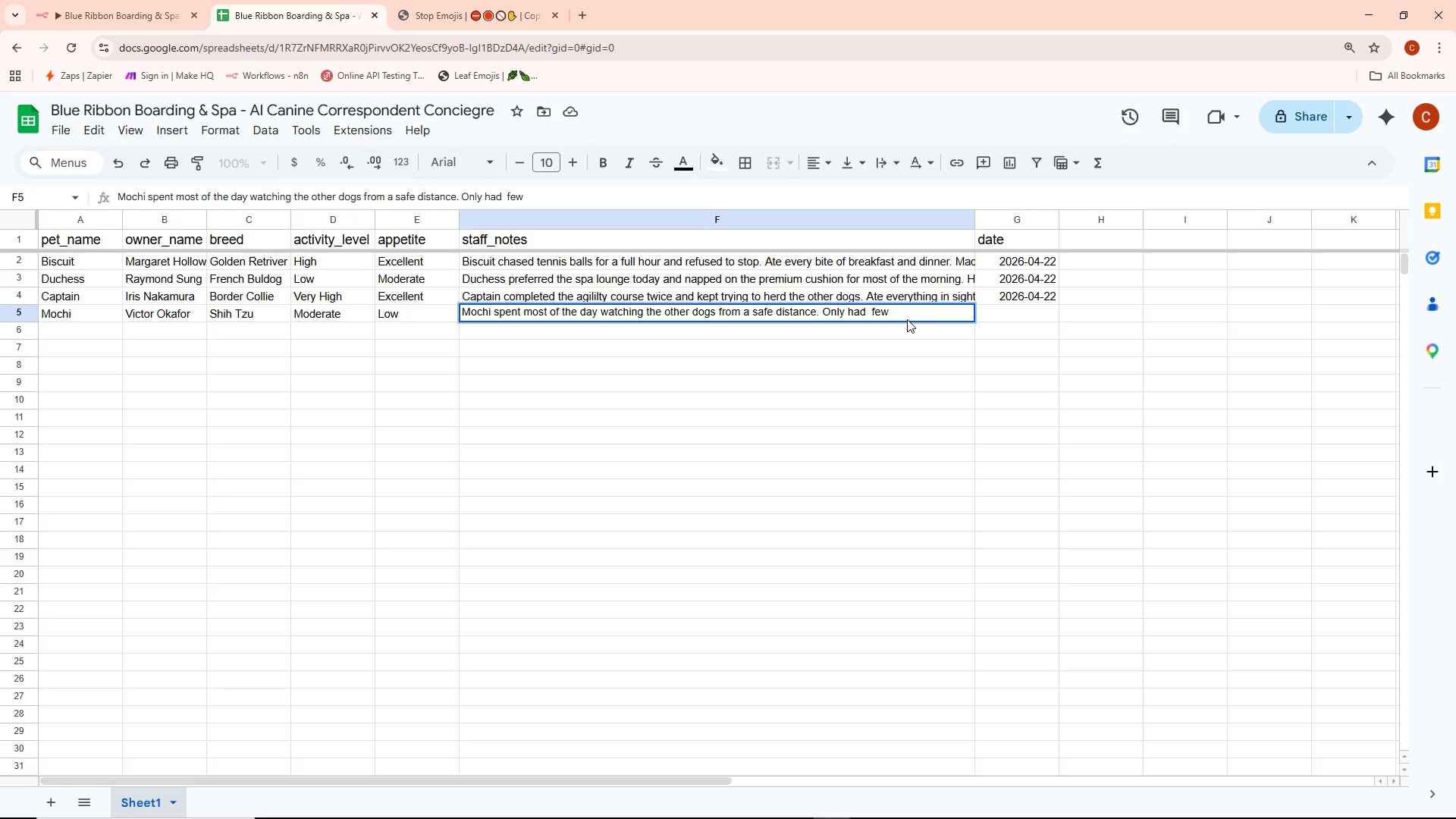 
key(Backspace)
 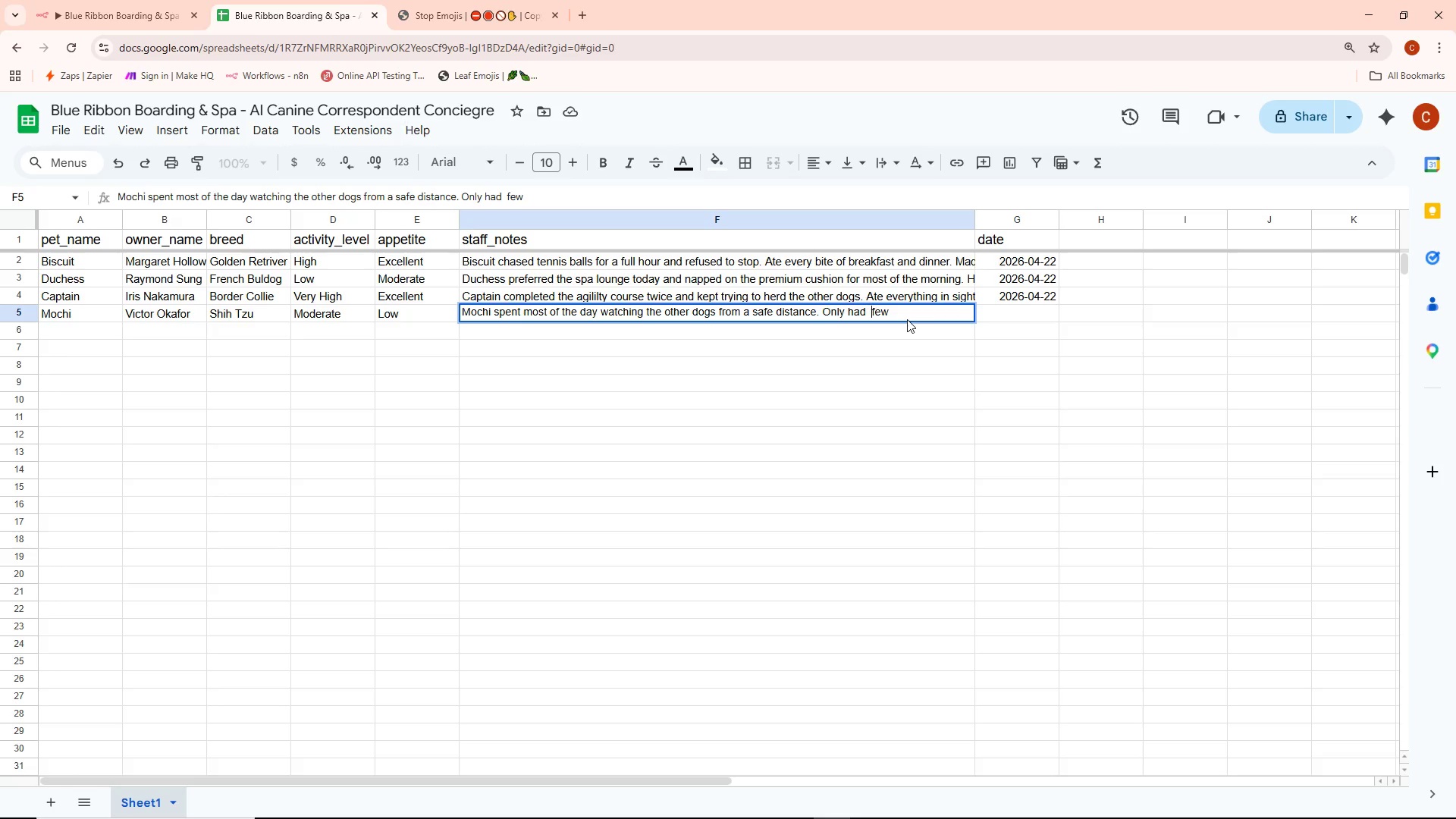 
key(Space)
 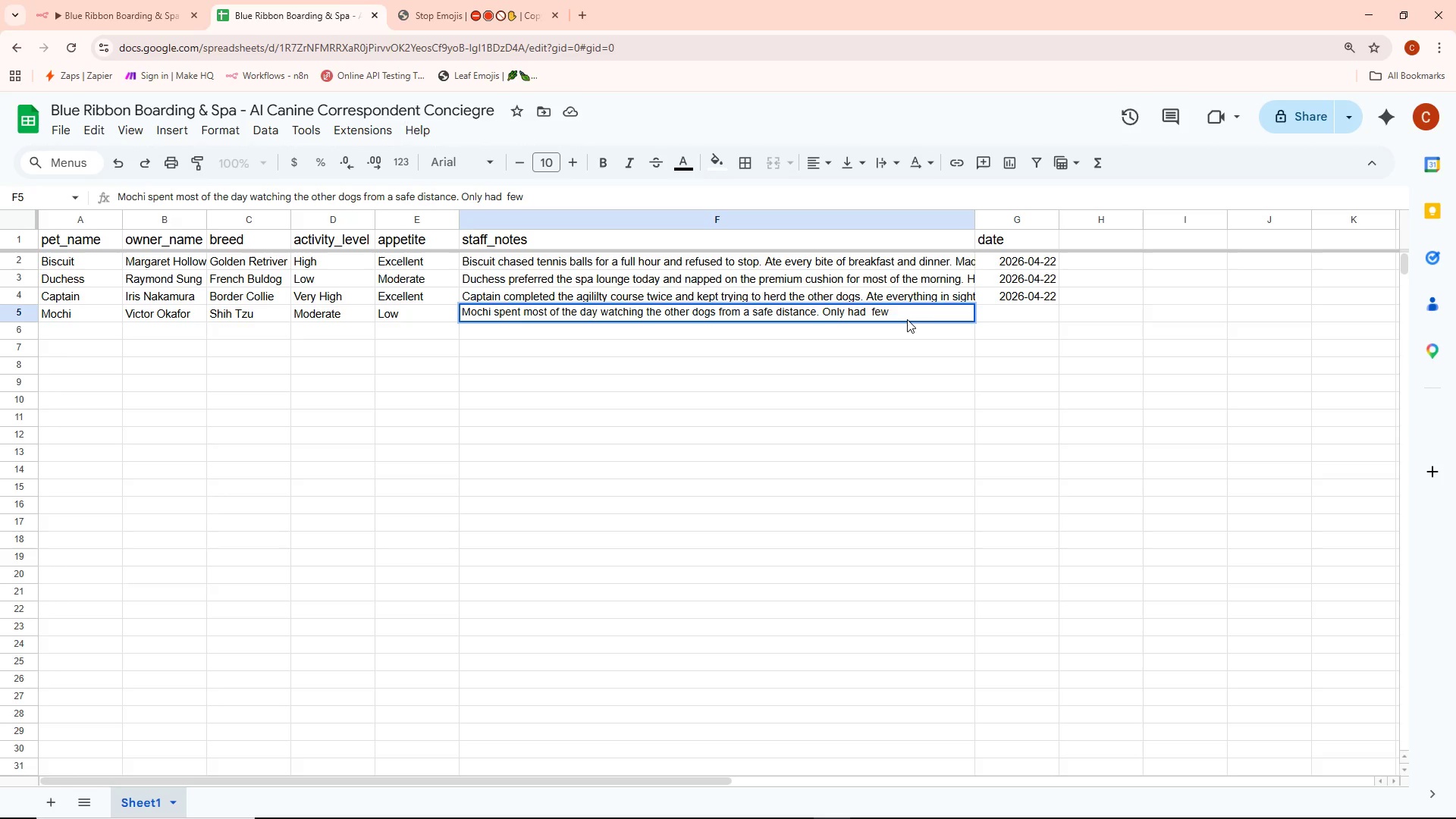 
key(Backspace)
 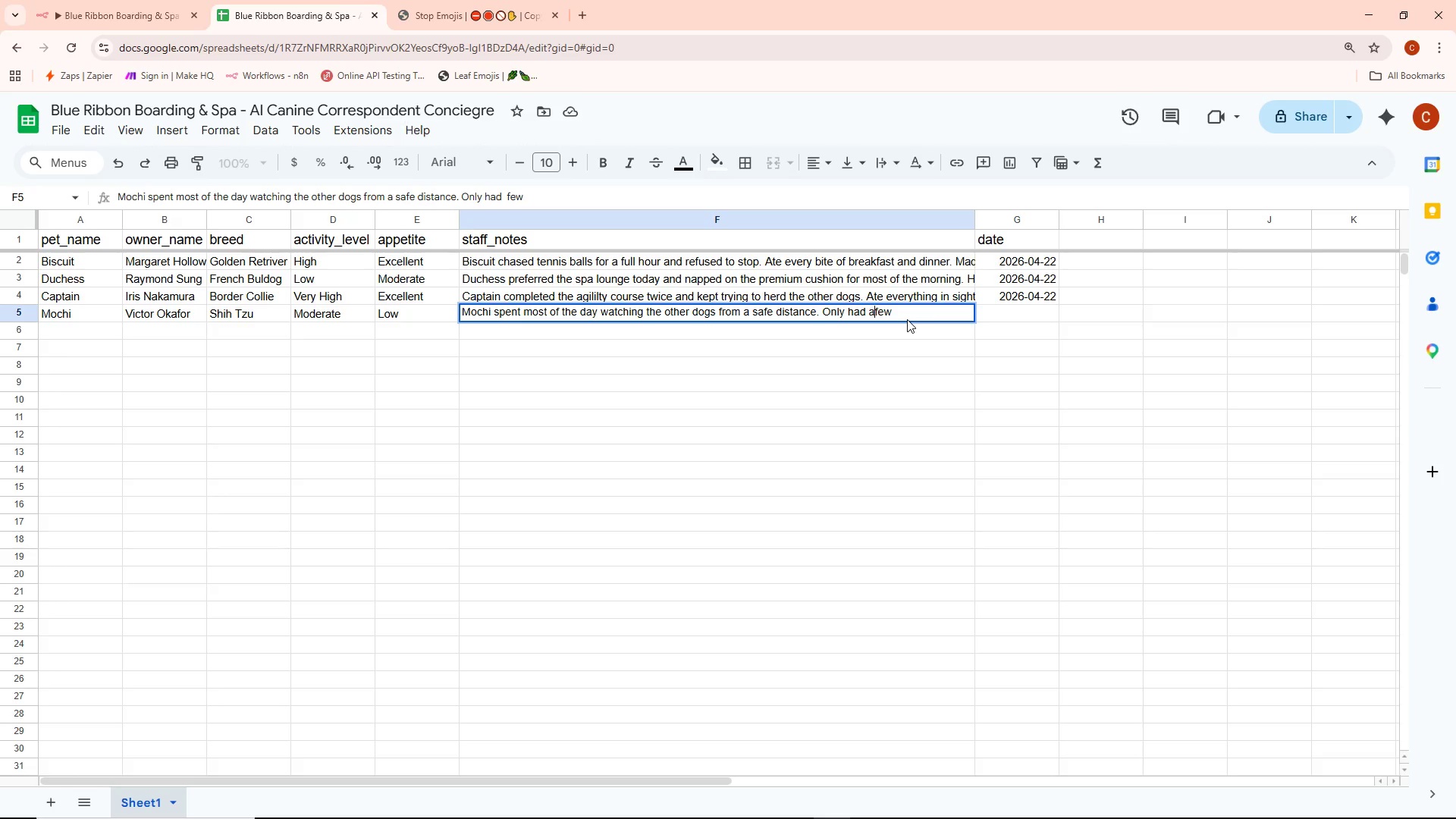 
key(A)
 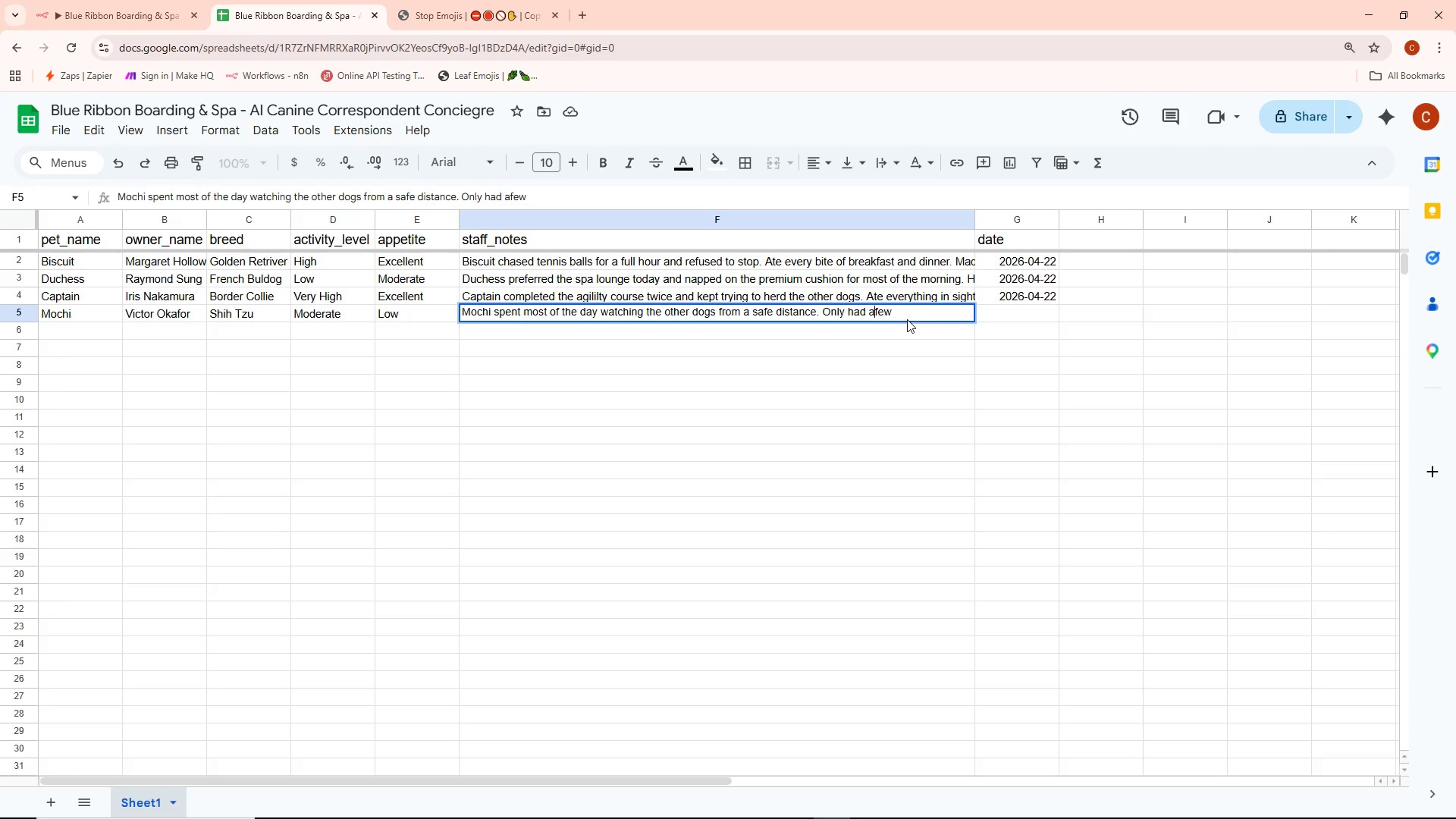 
key(Space)
 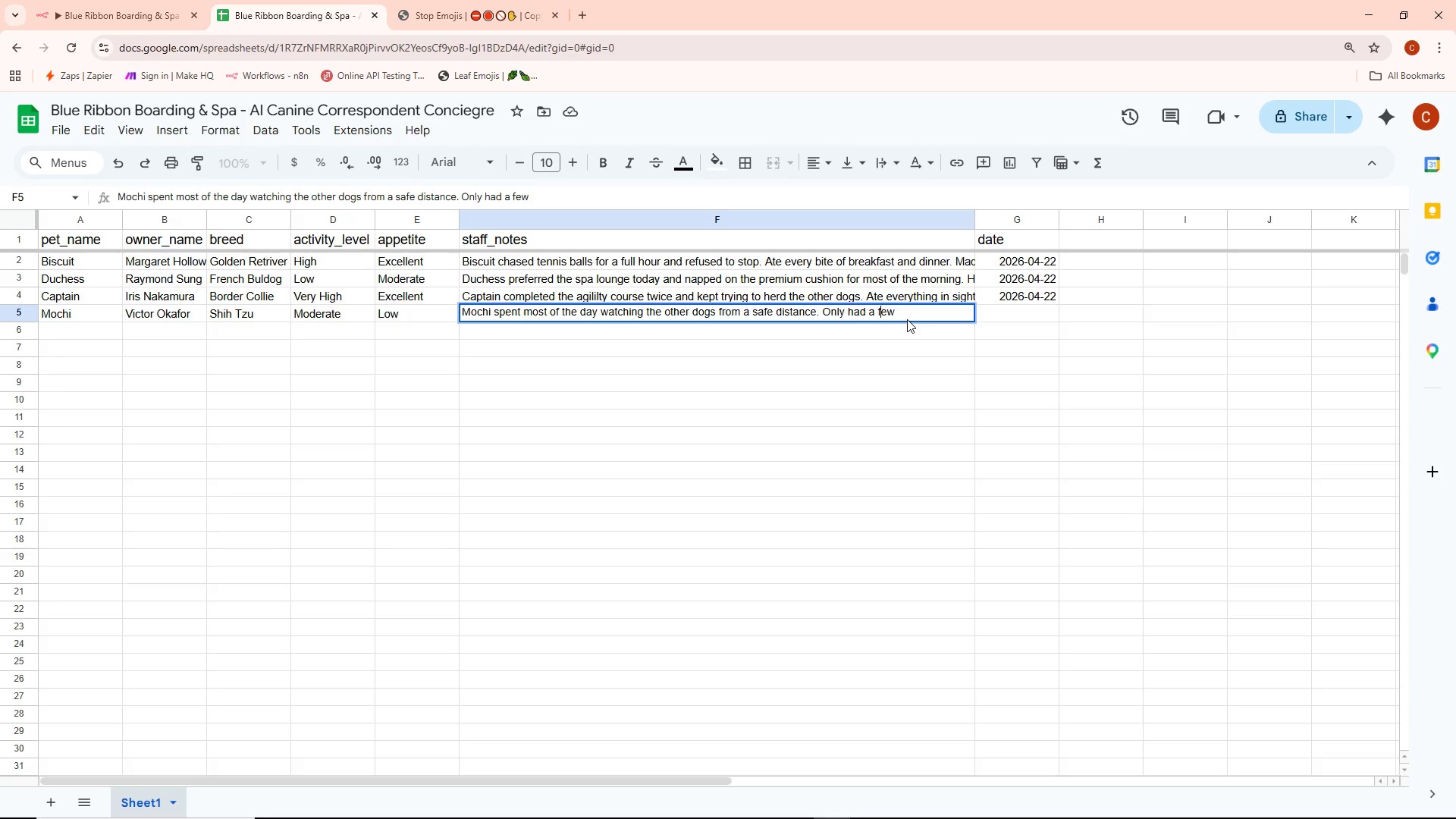 
key(ArrowRight)
 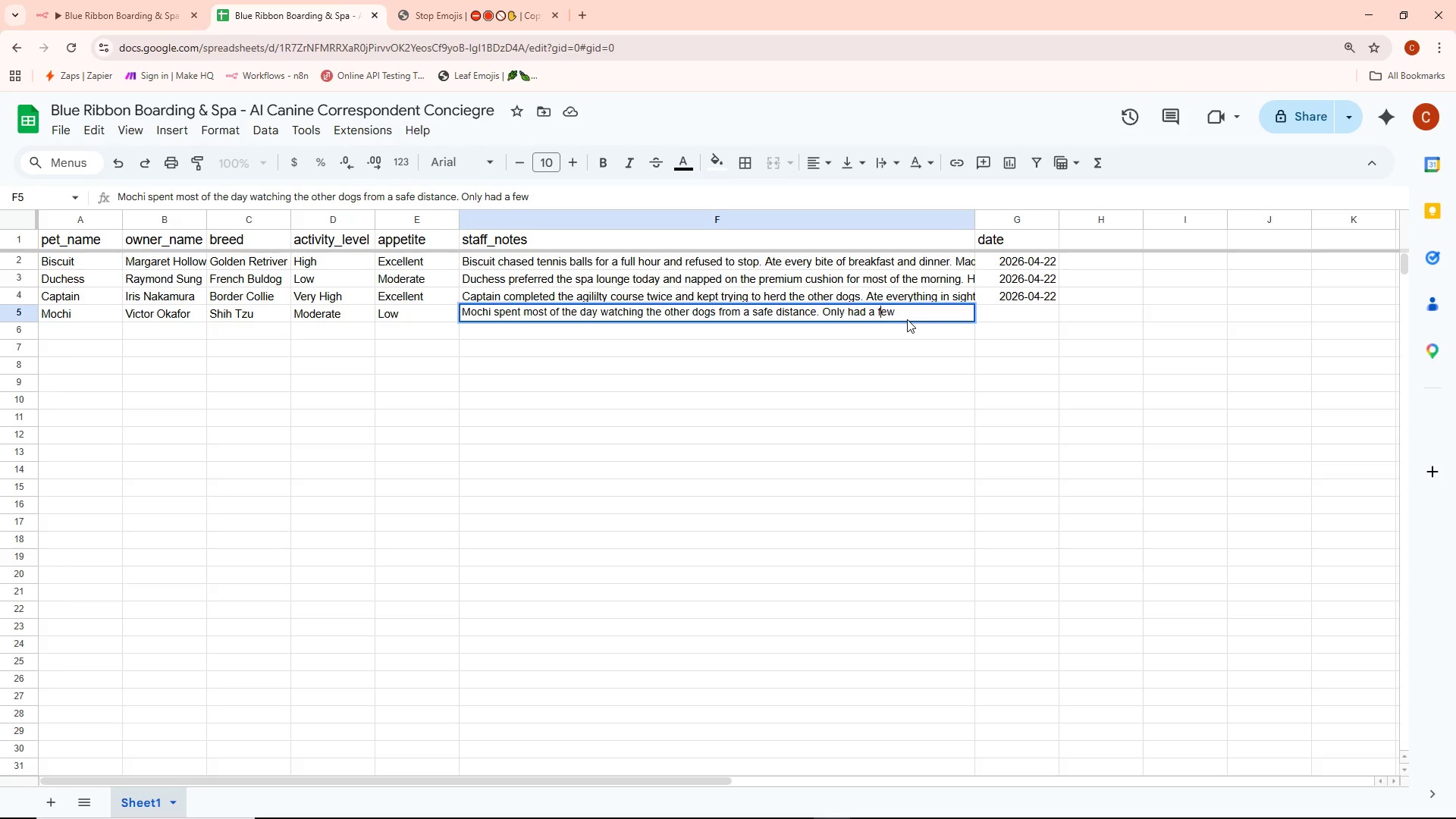 
key(ArrowRight)
 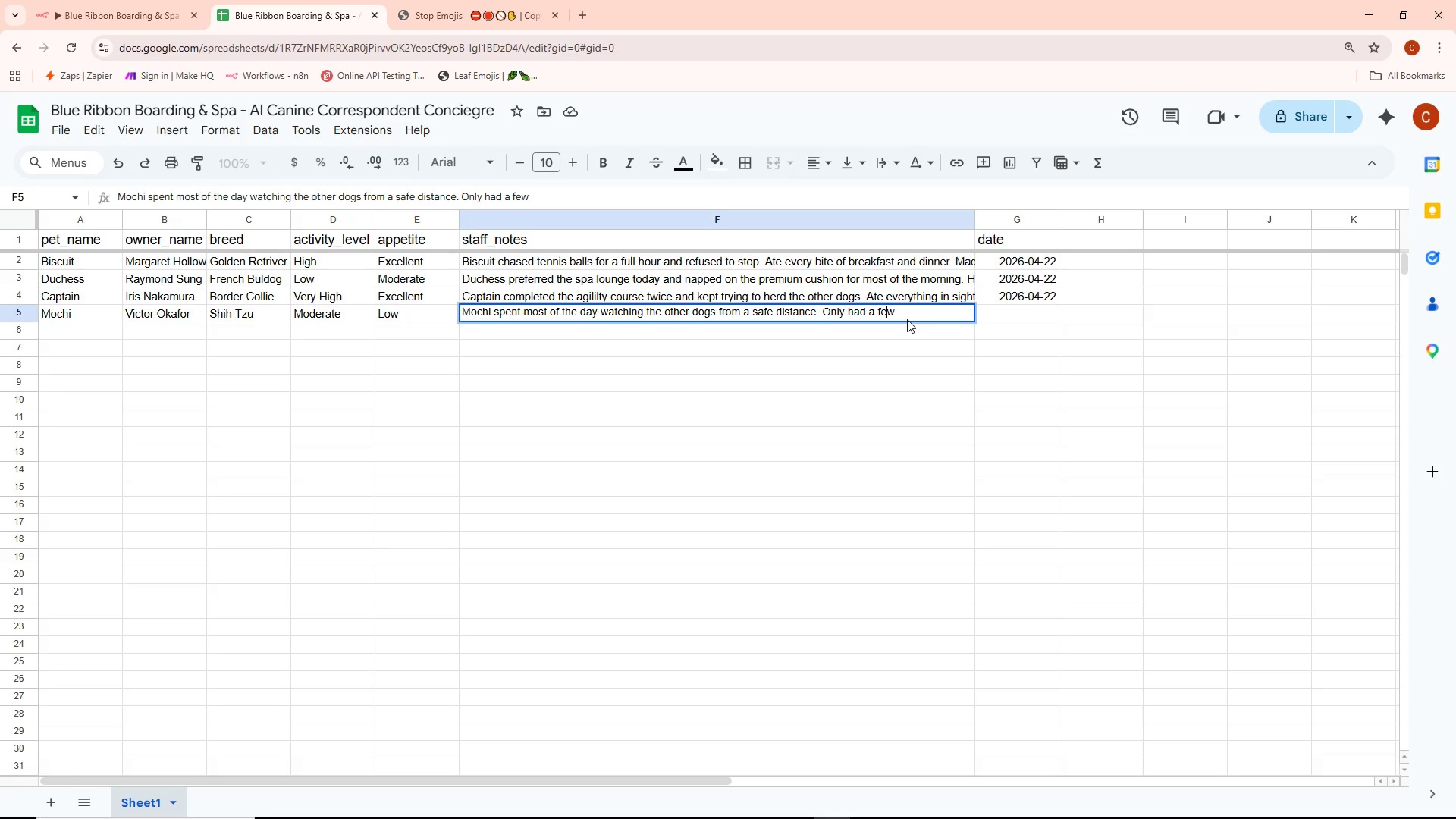 
key(ArrowRight)
 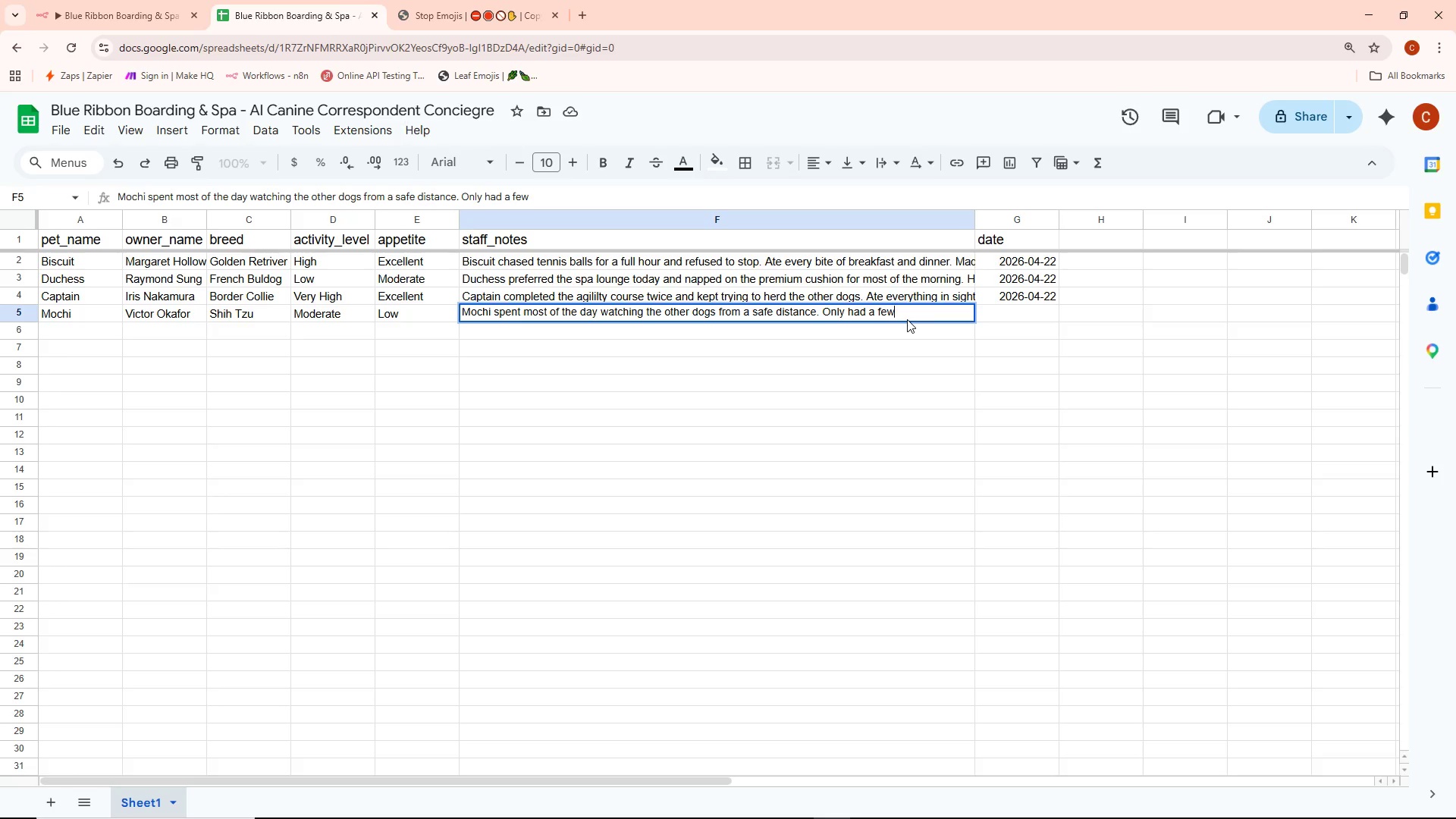 
type( bites)
 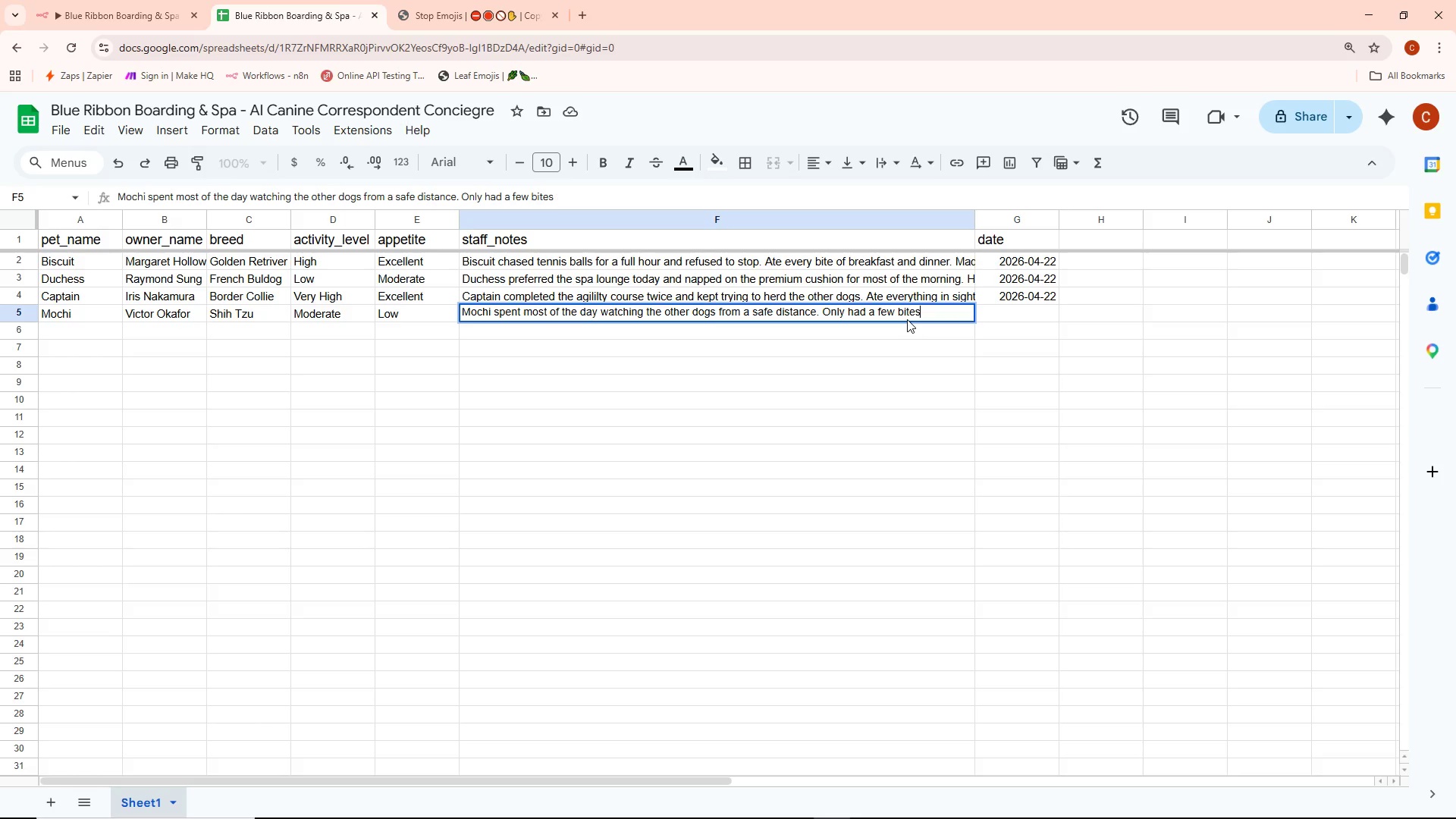 
wait(7.11)
 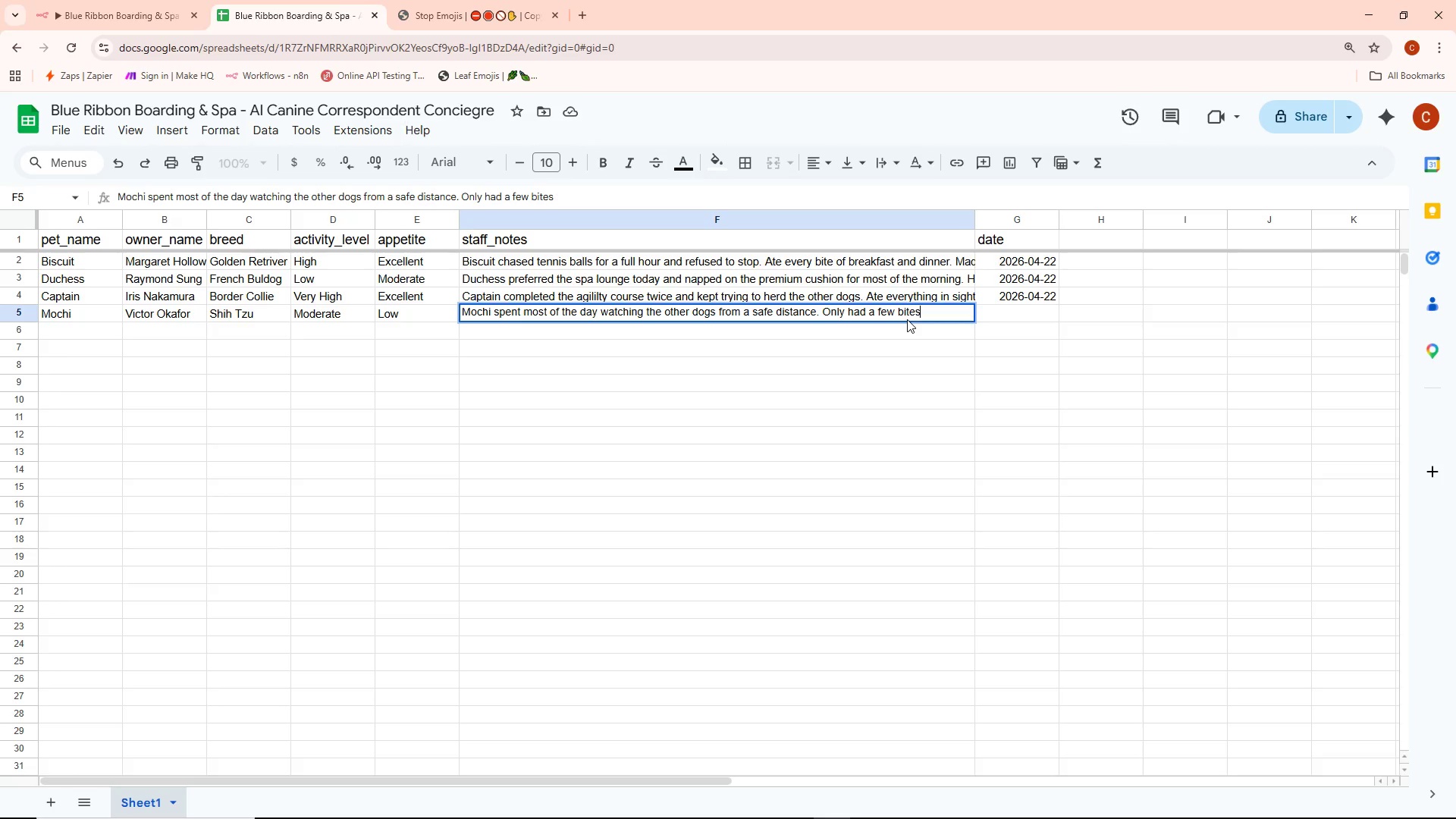 
type( bites at mealti)
 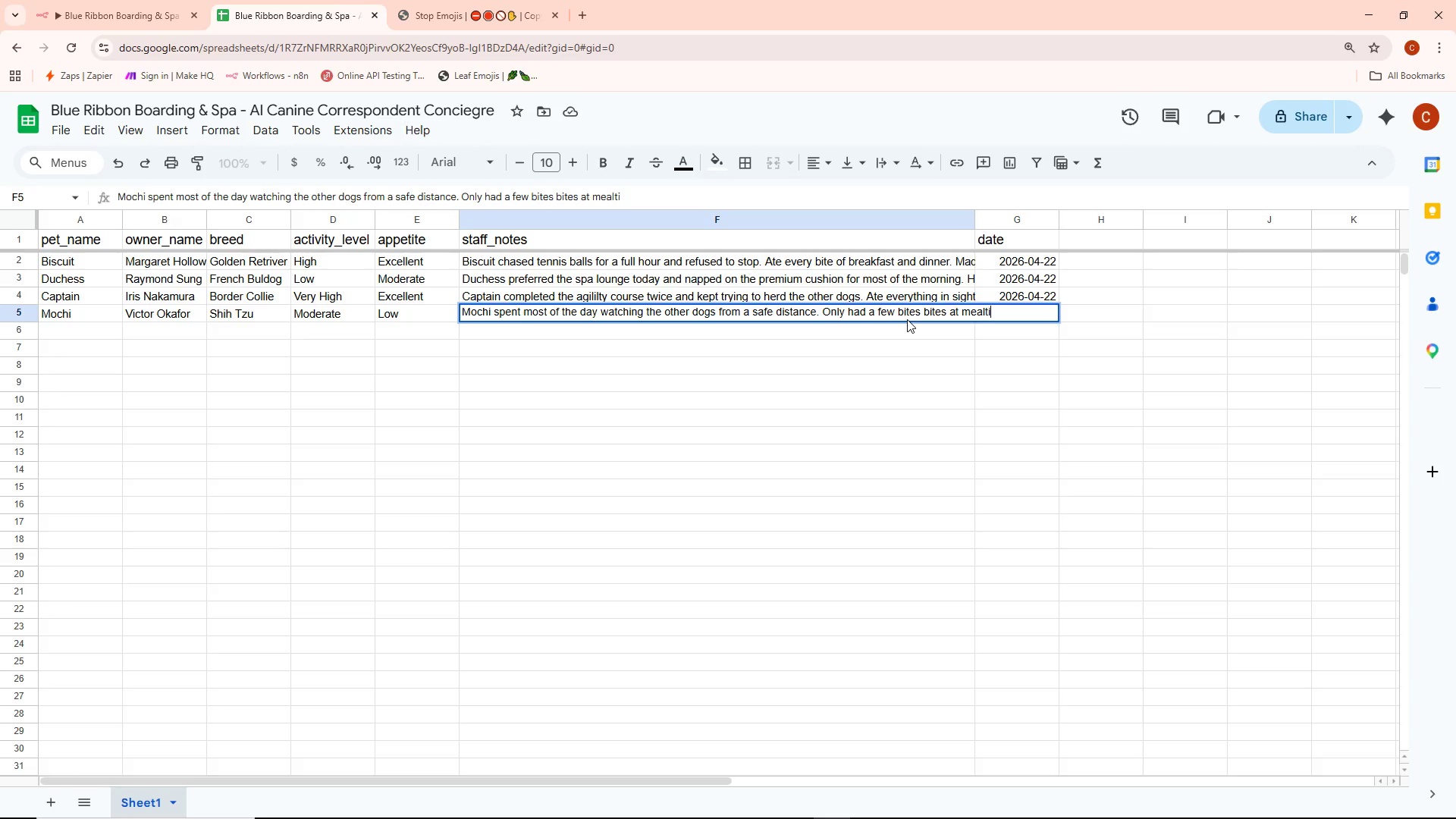 
wait(5.72)
 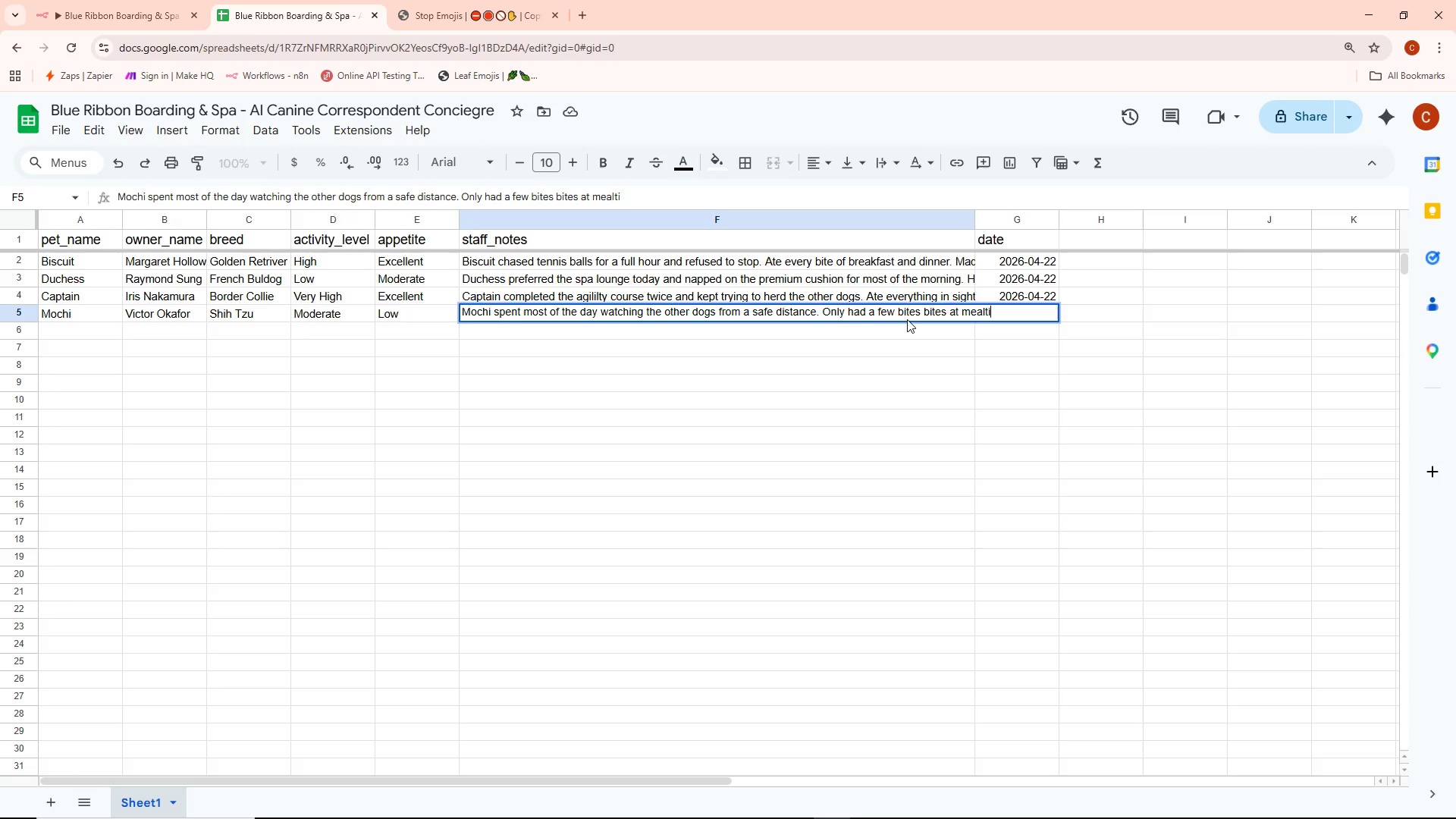 
type(me)
 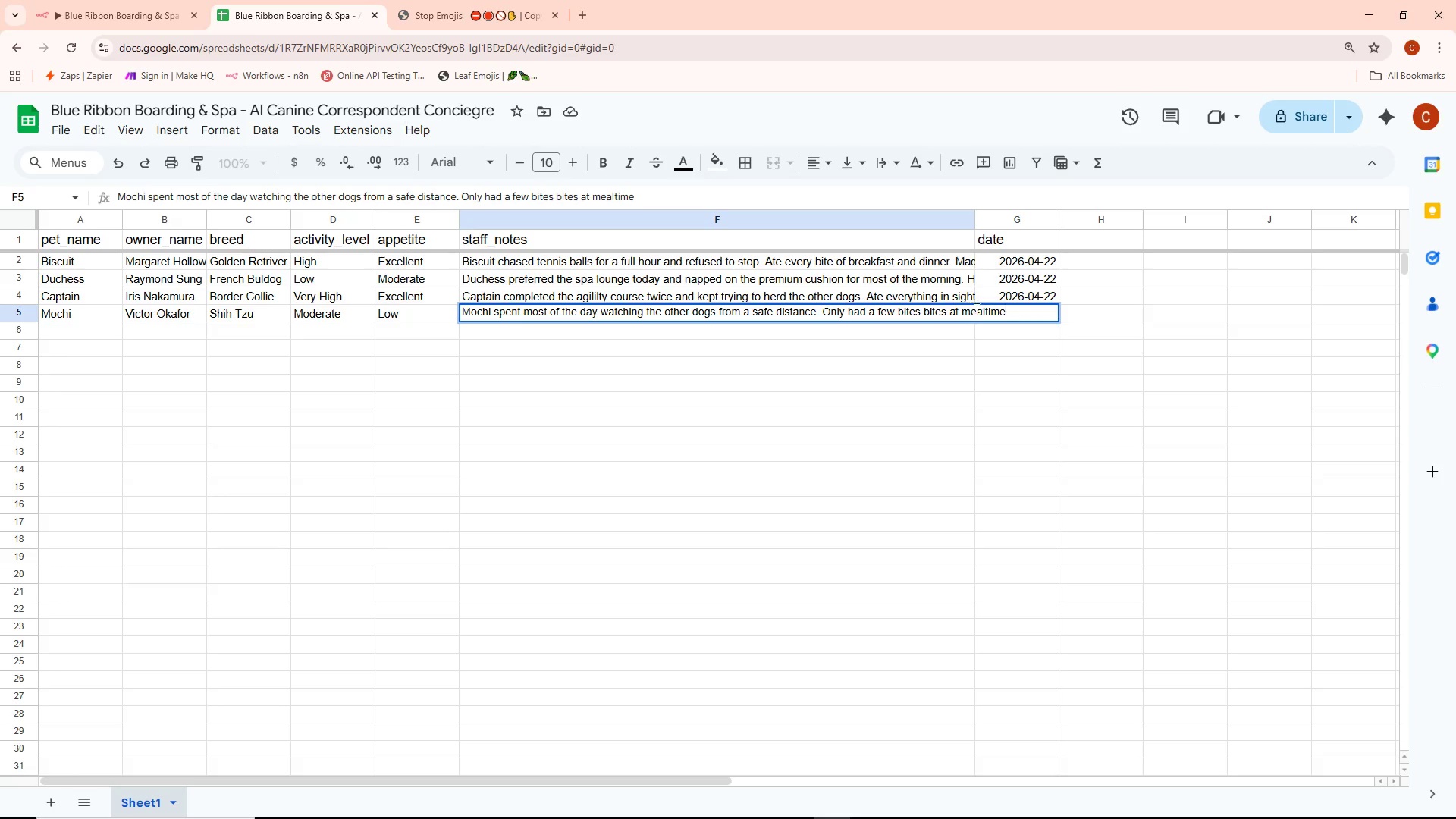 
left_click([985, 312])
 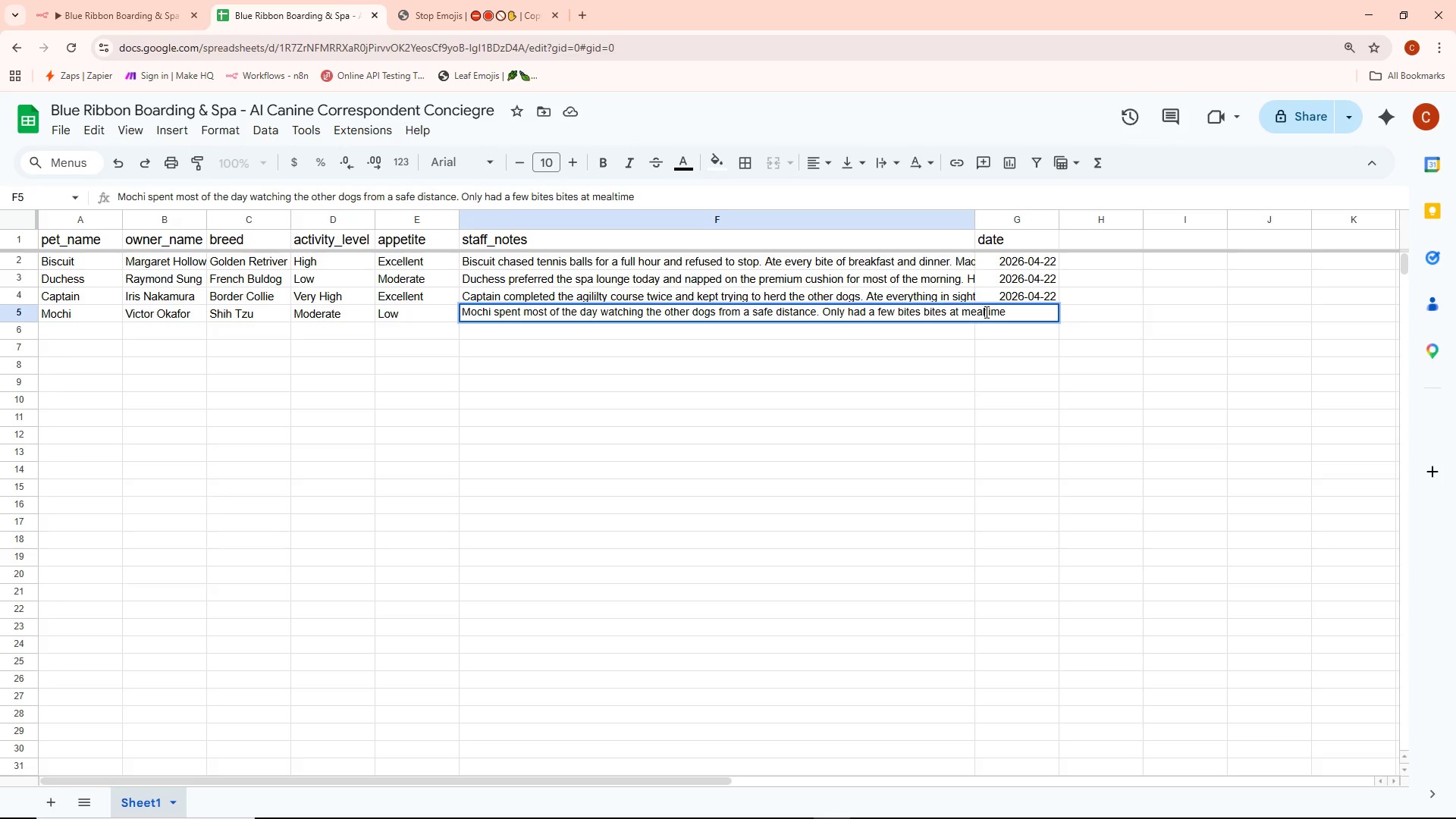 
key(Space)
 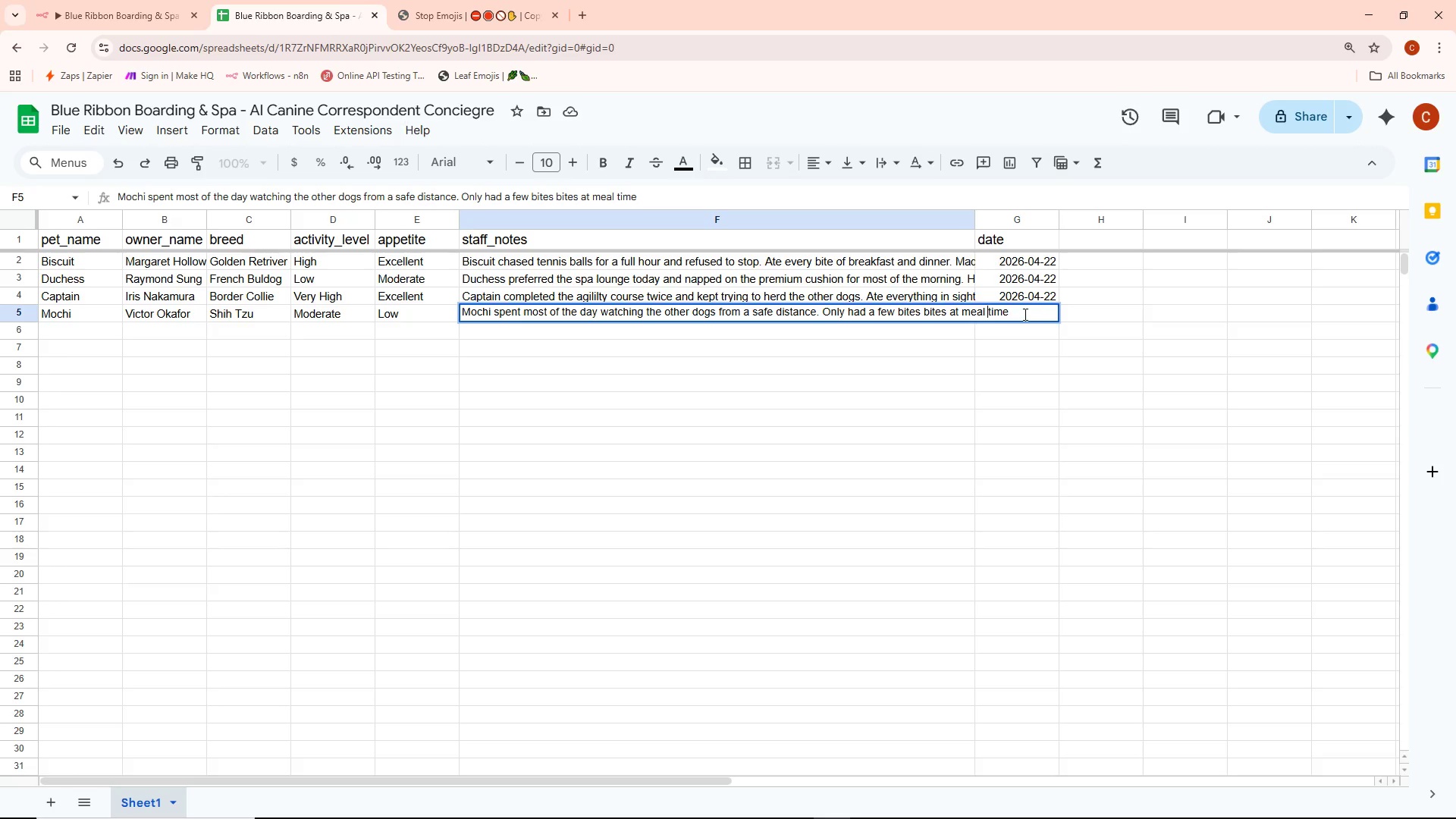 
left_click([1022, 312])
 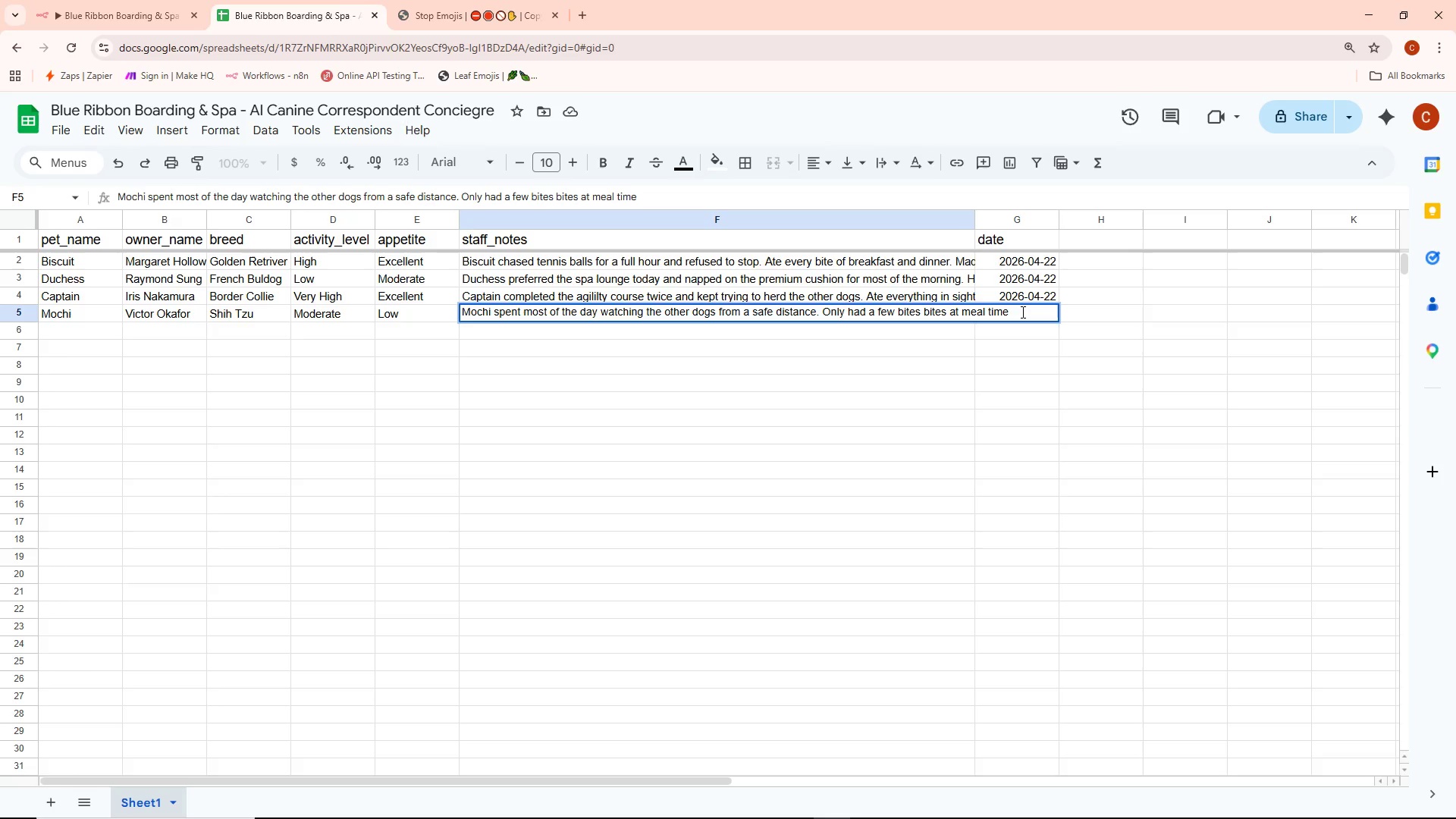 
type(. Enjoyed cuddle with staff and)
 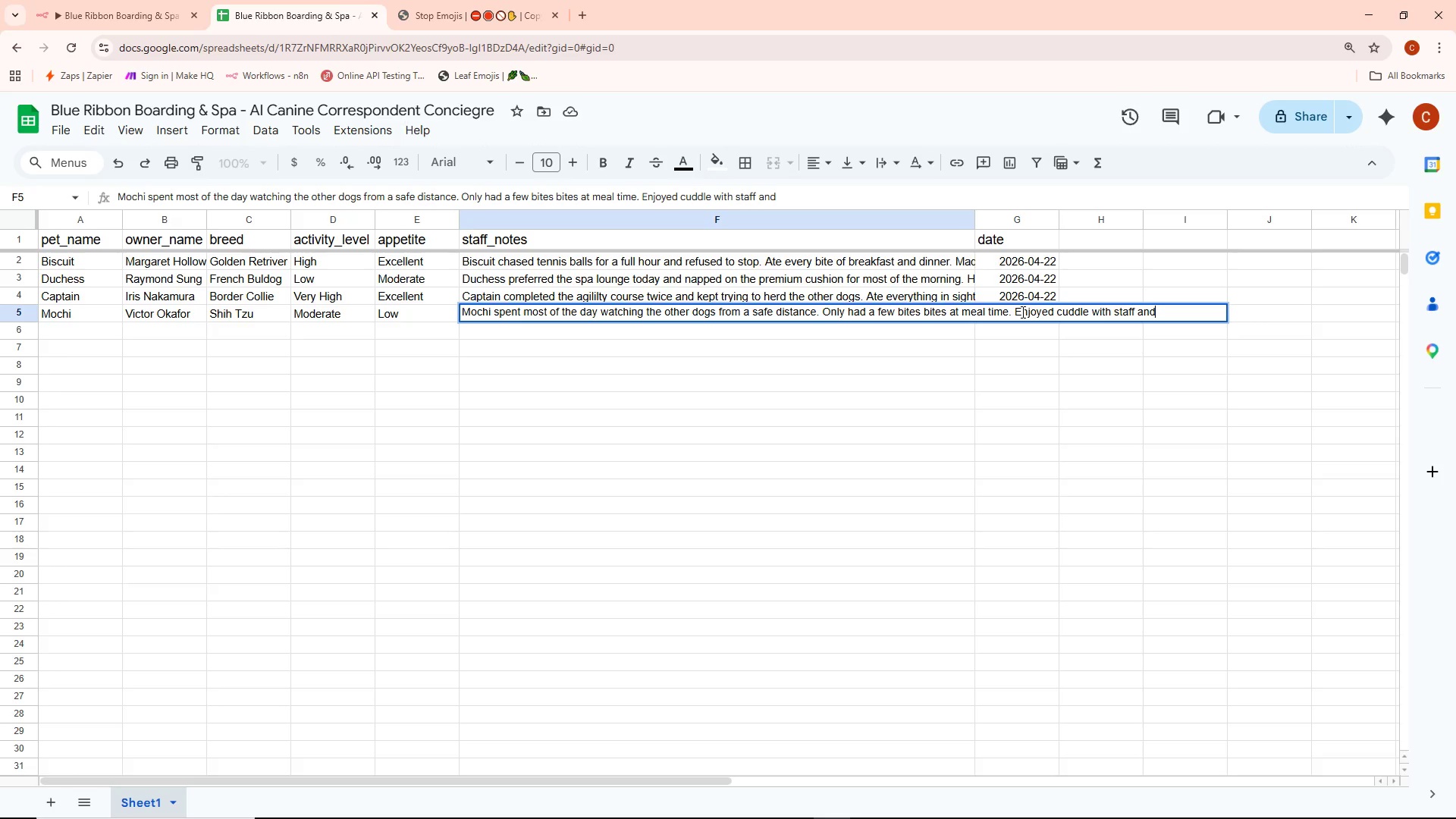 
type( sat in )
 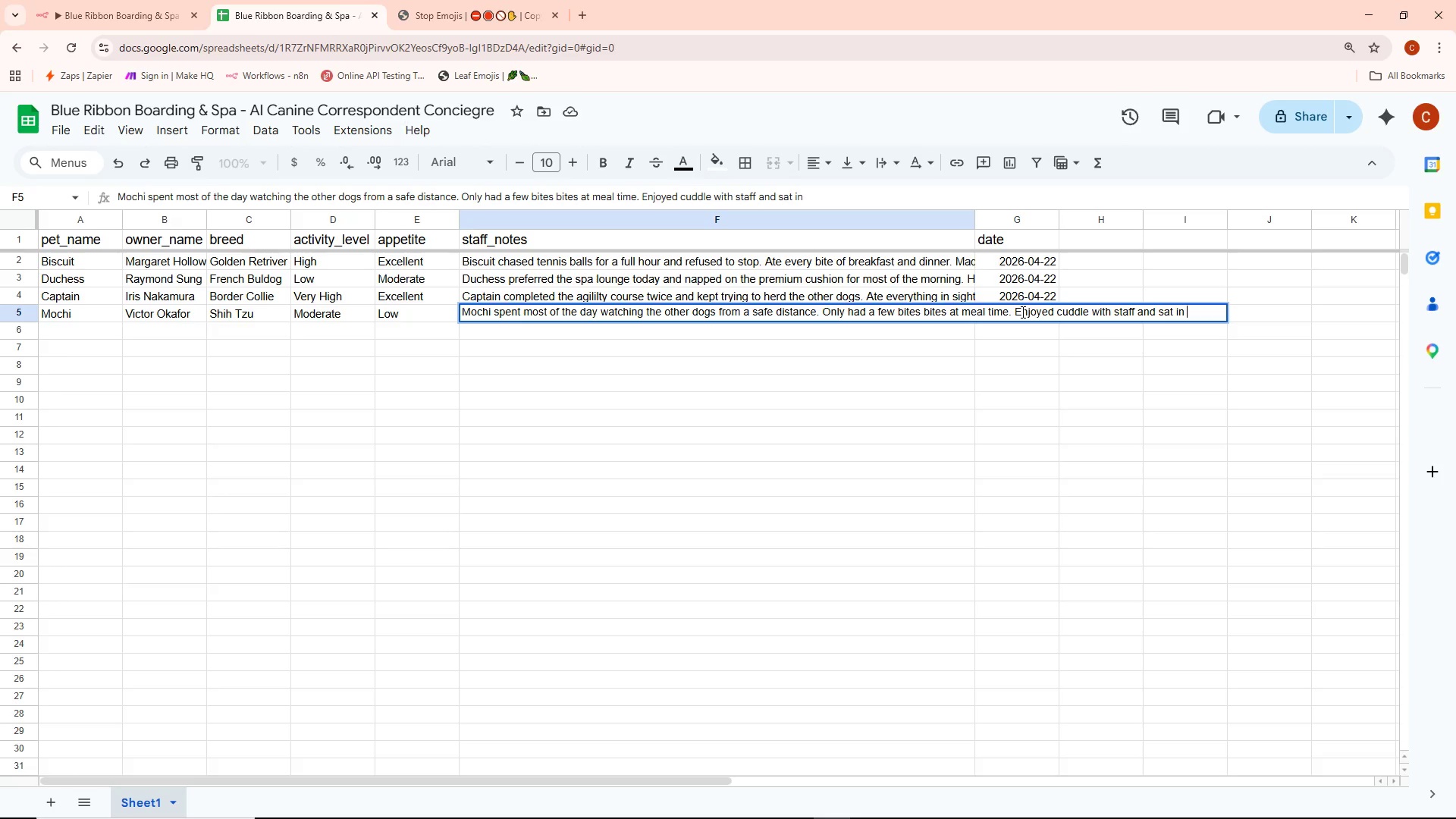 
type(a sinny spot)
 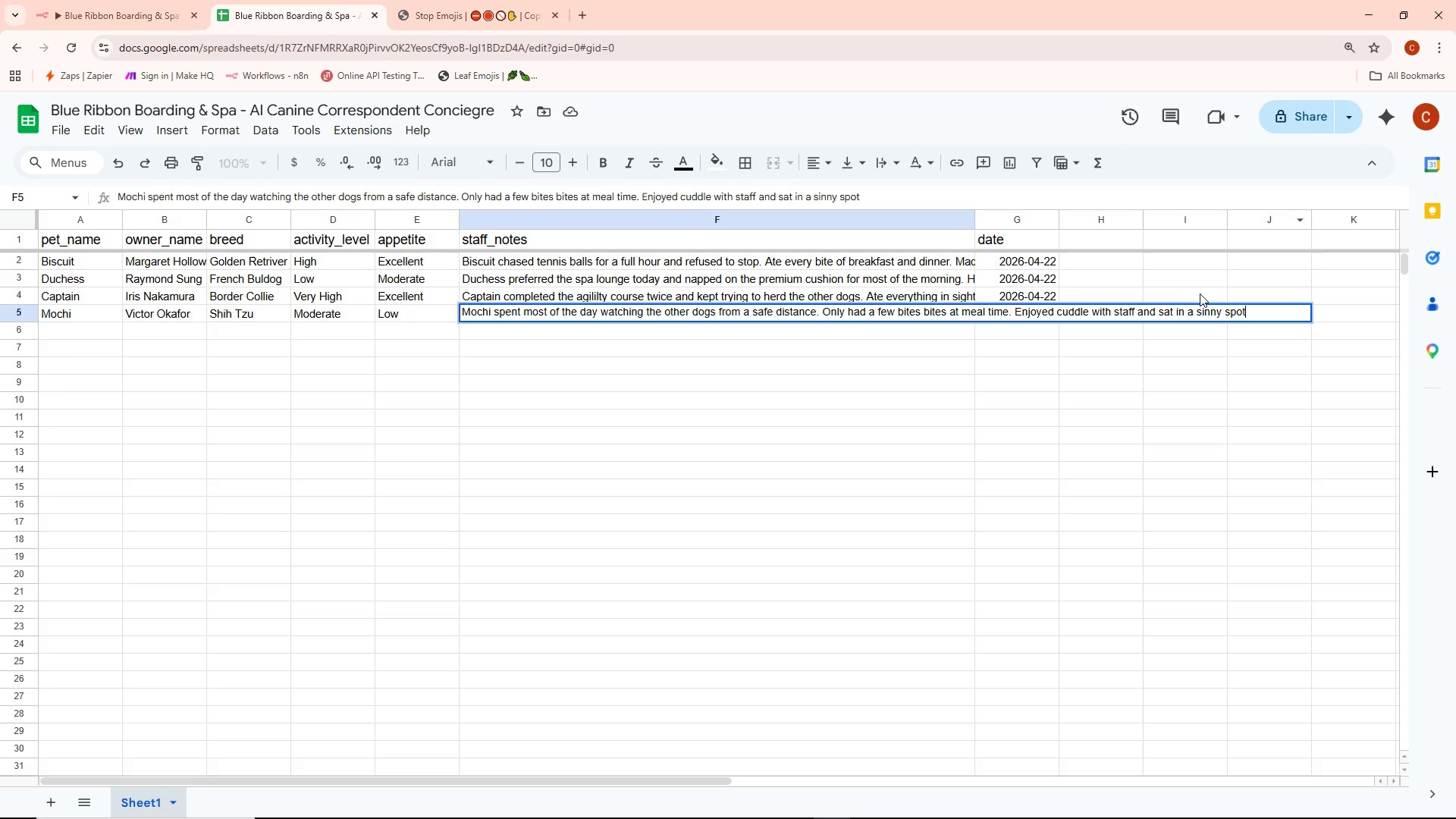 
key(ArrowLeft)
 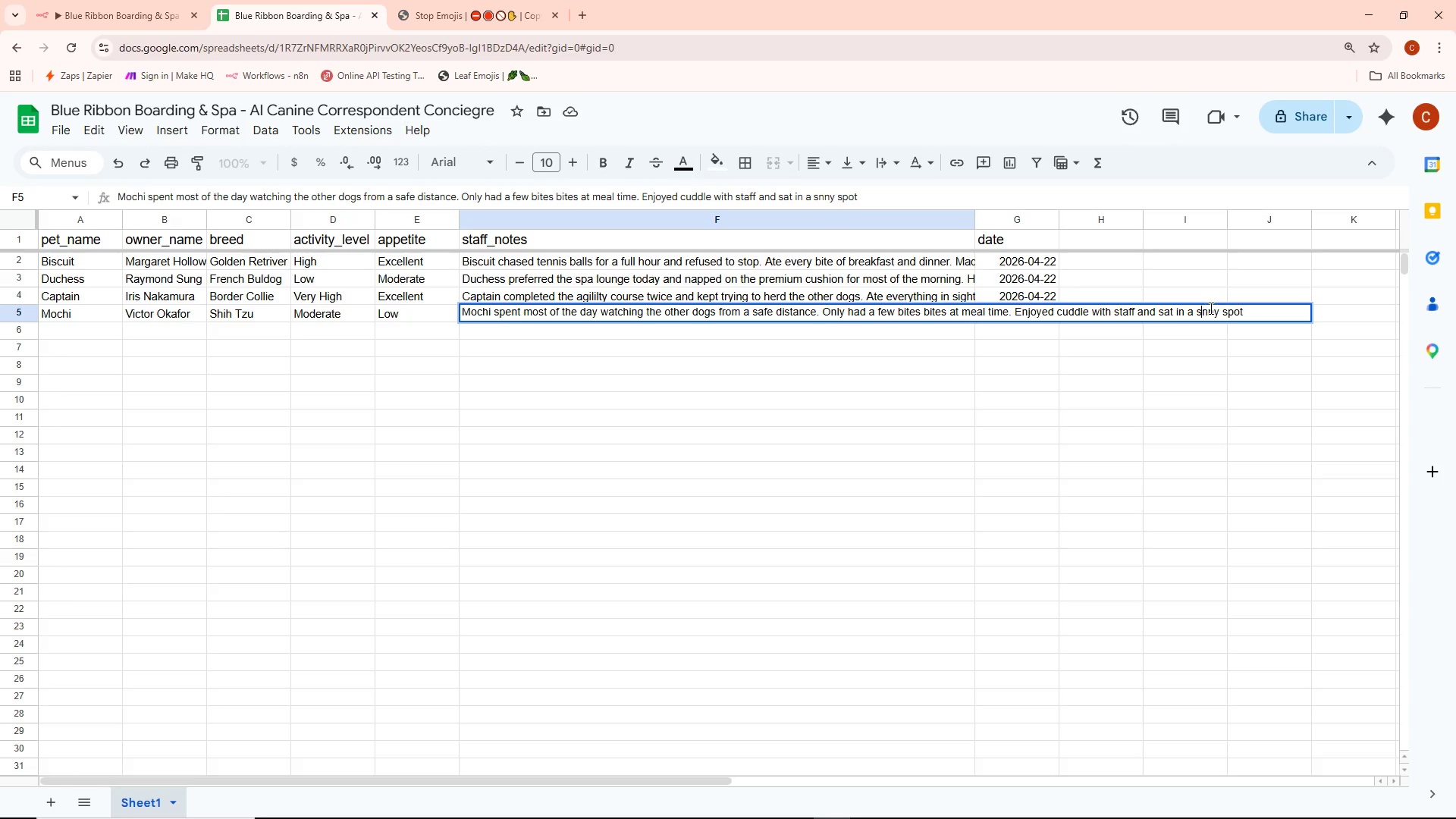 
key(Backspace)
 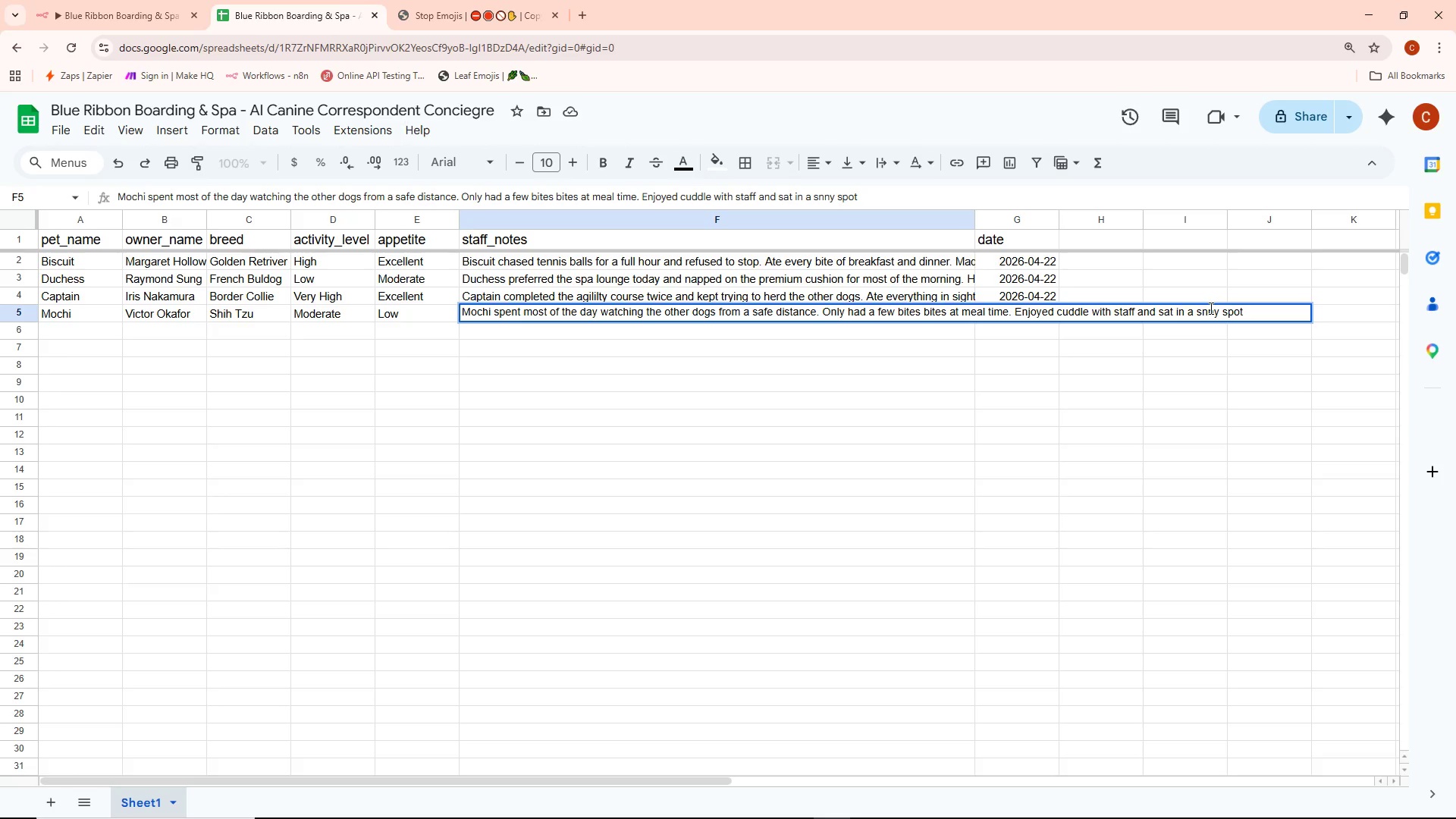 
key(U)
 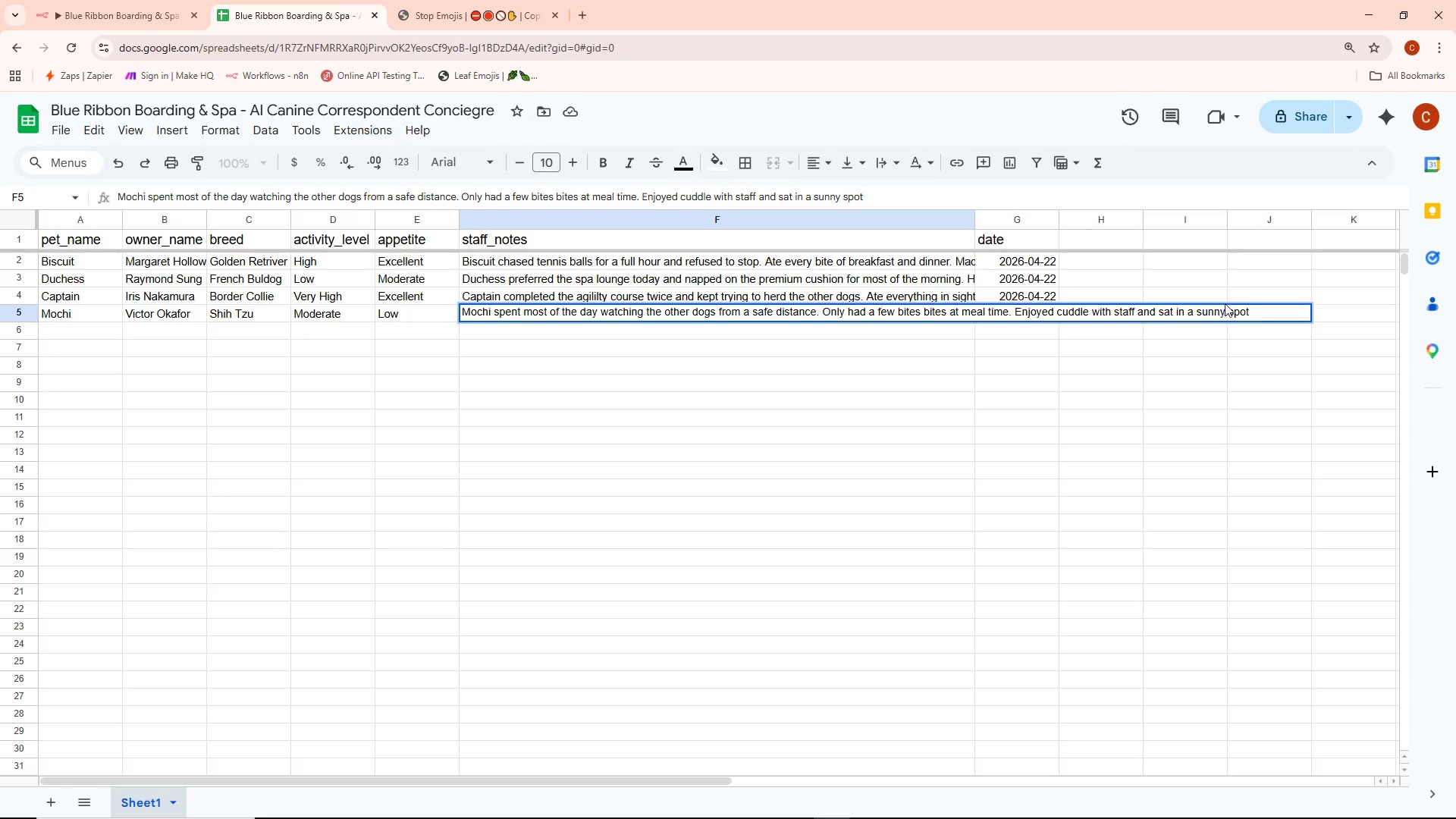 
left_click([1266, 314])
 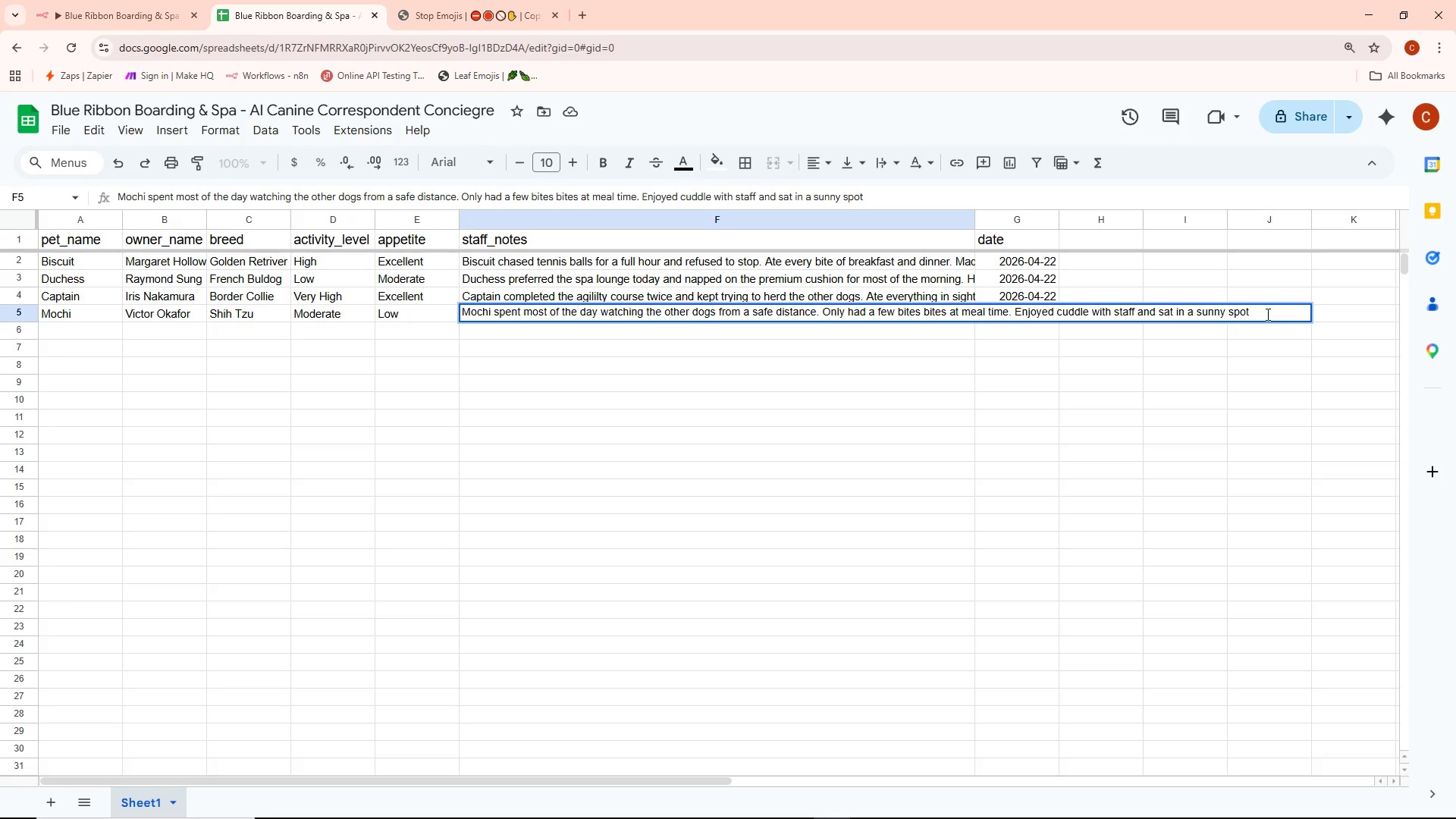 
type( for two hours.)
 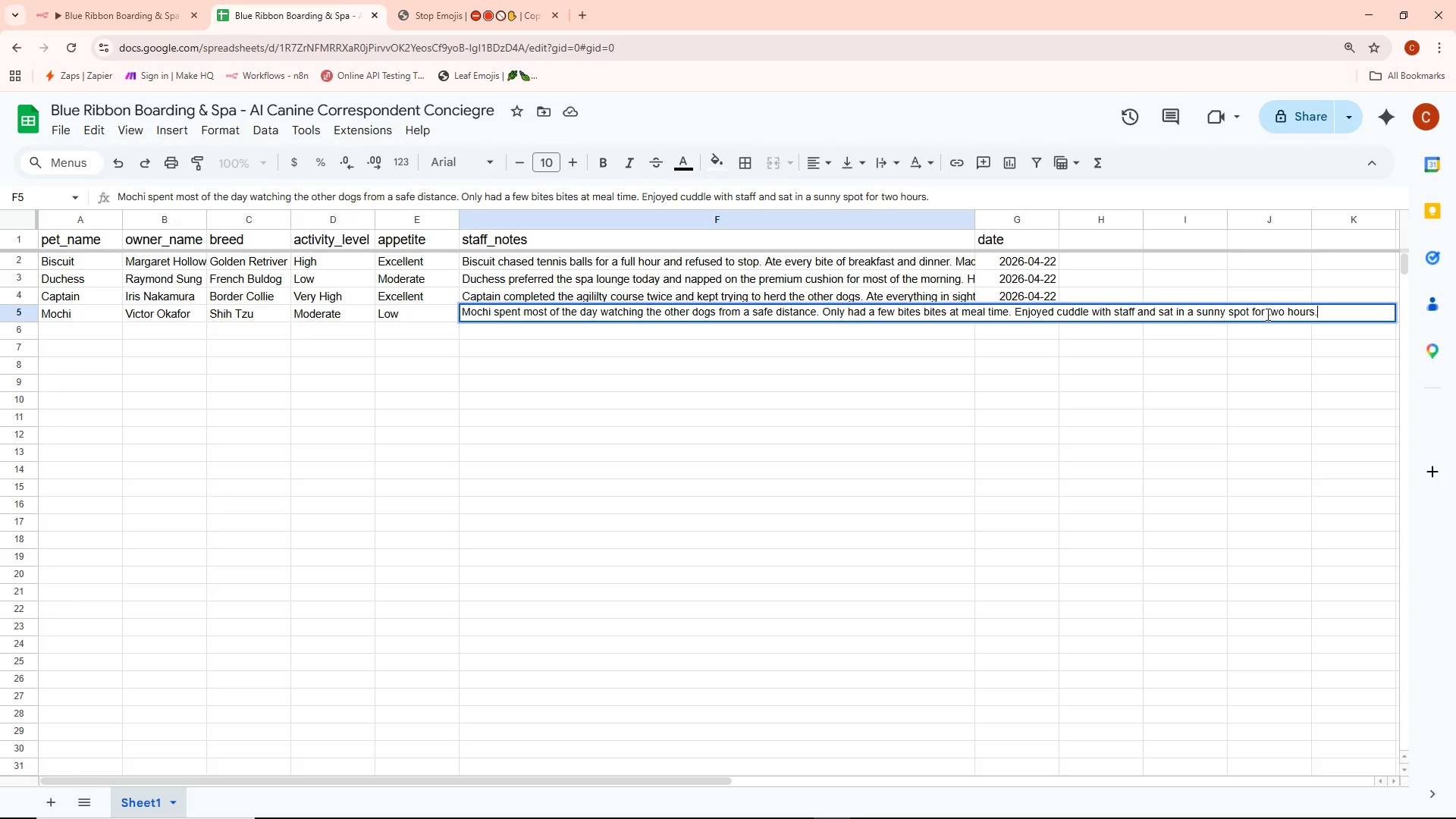 
key(Enter)
 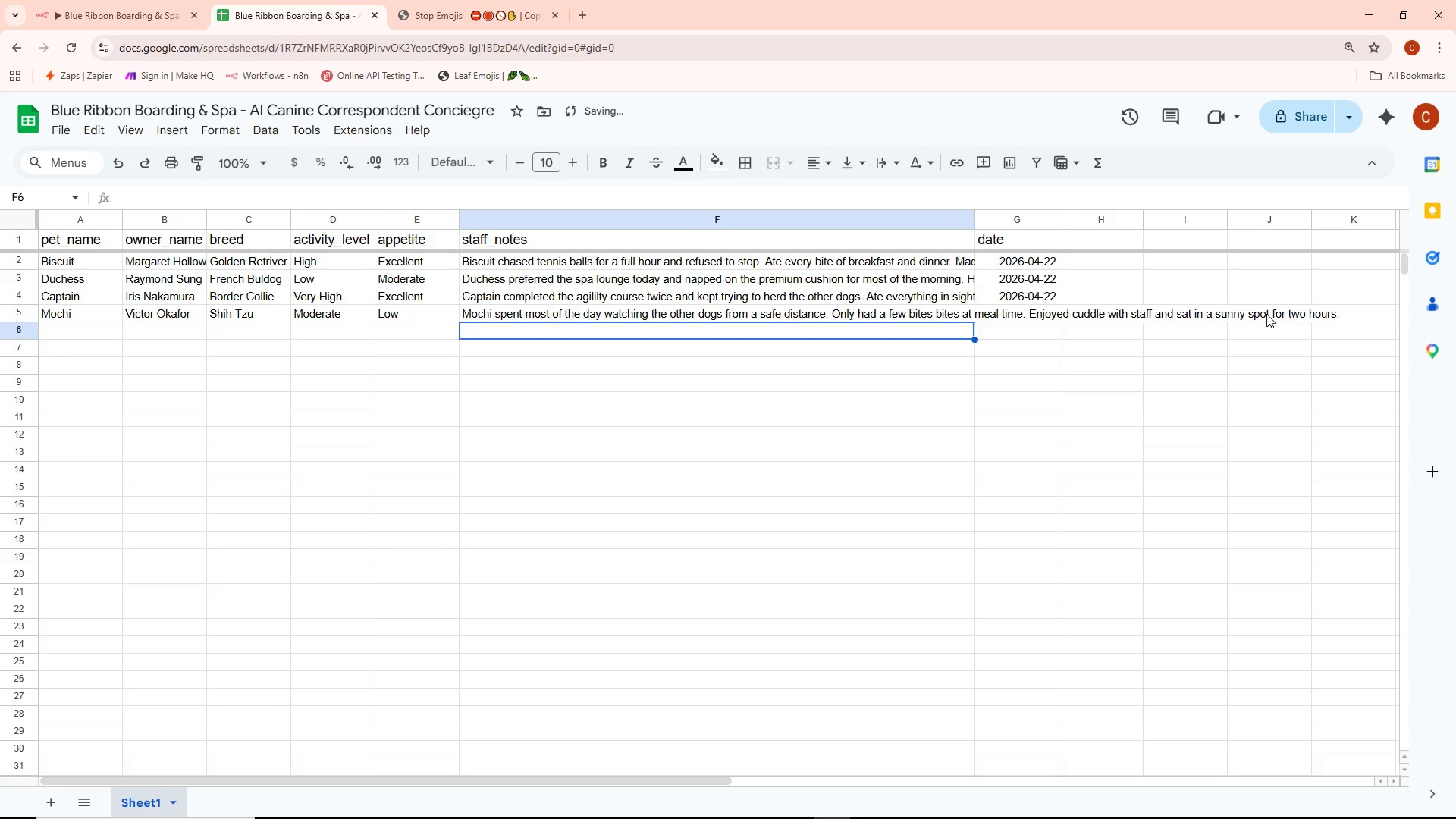 
key(ArrowRight)
 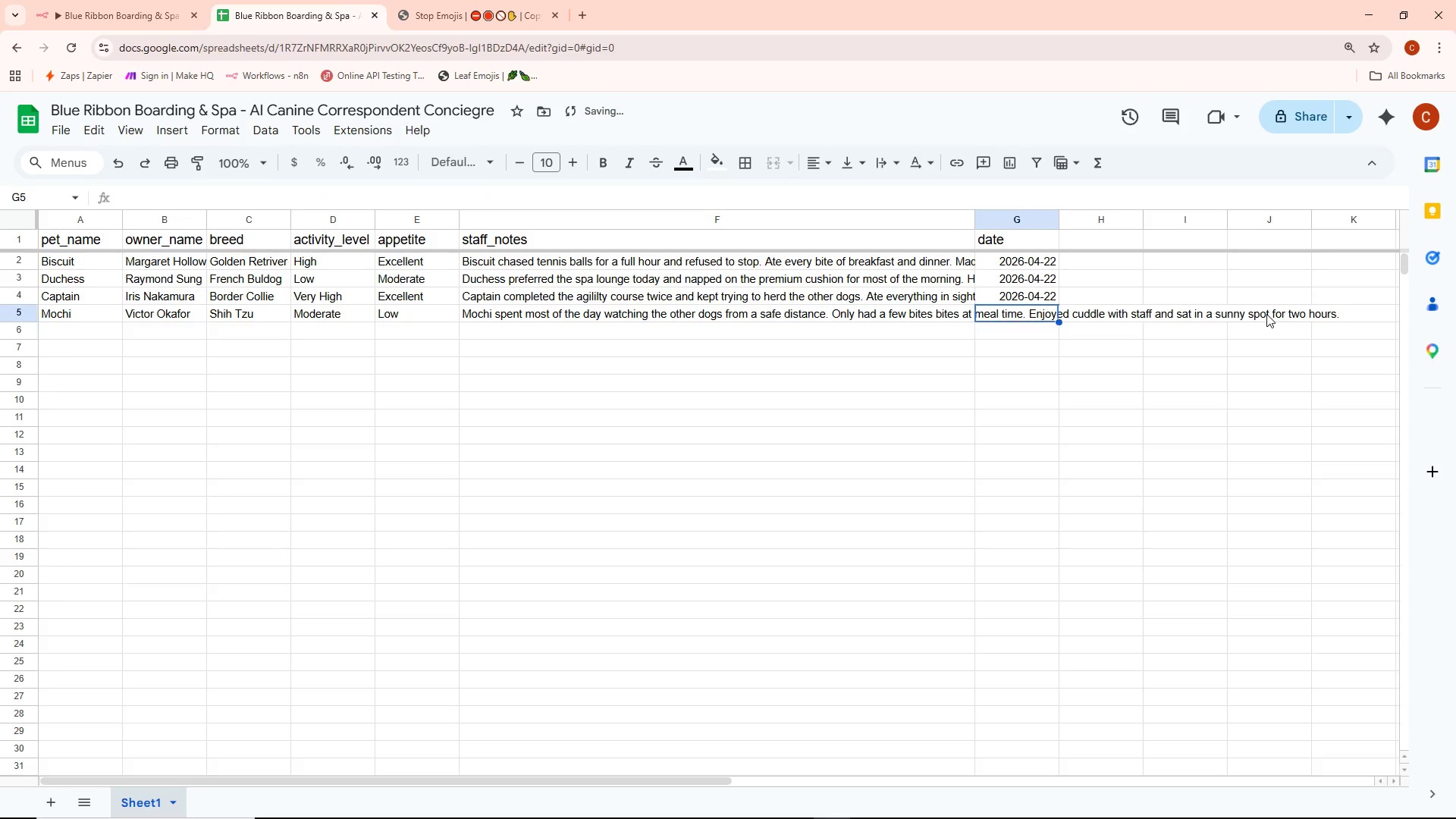 
key(ArrowUp)
 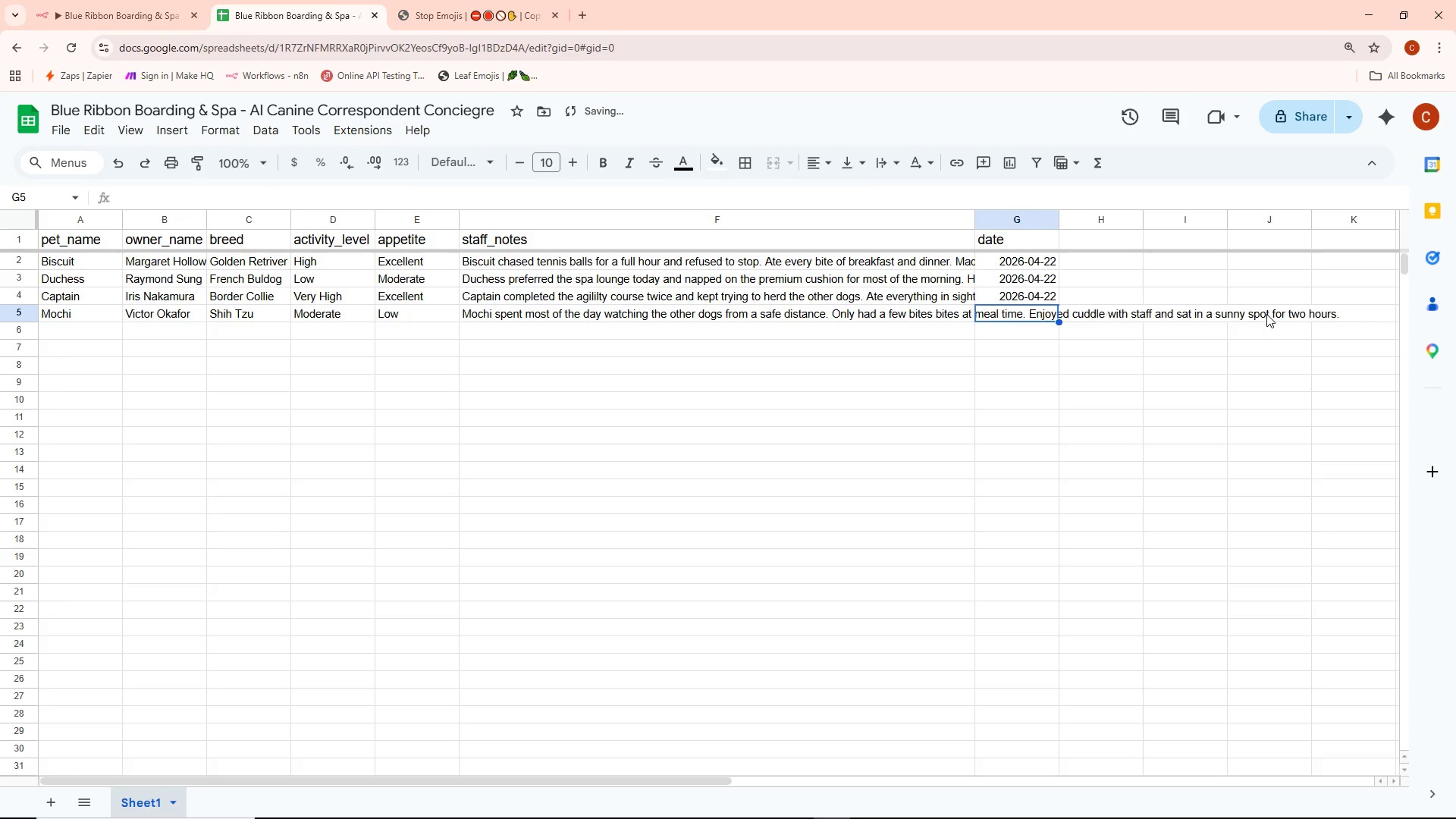 
key(Enter)
 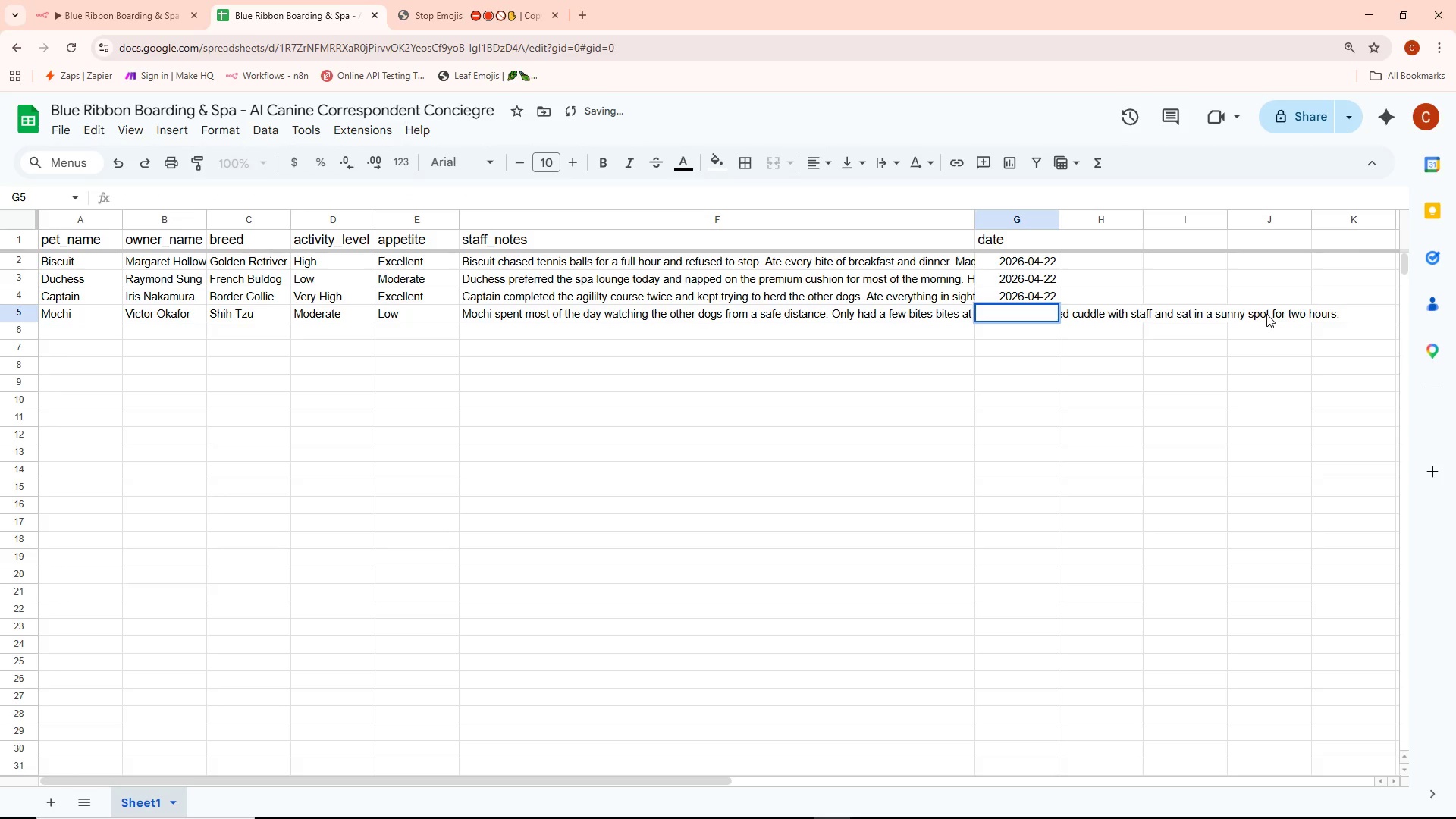 
type(2026-04-22)
 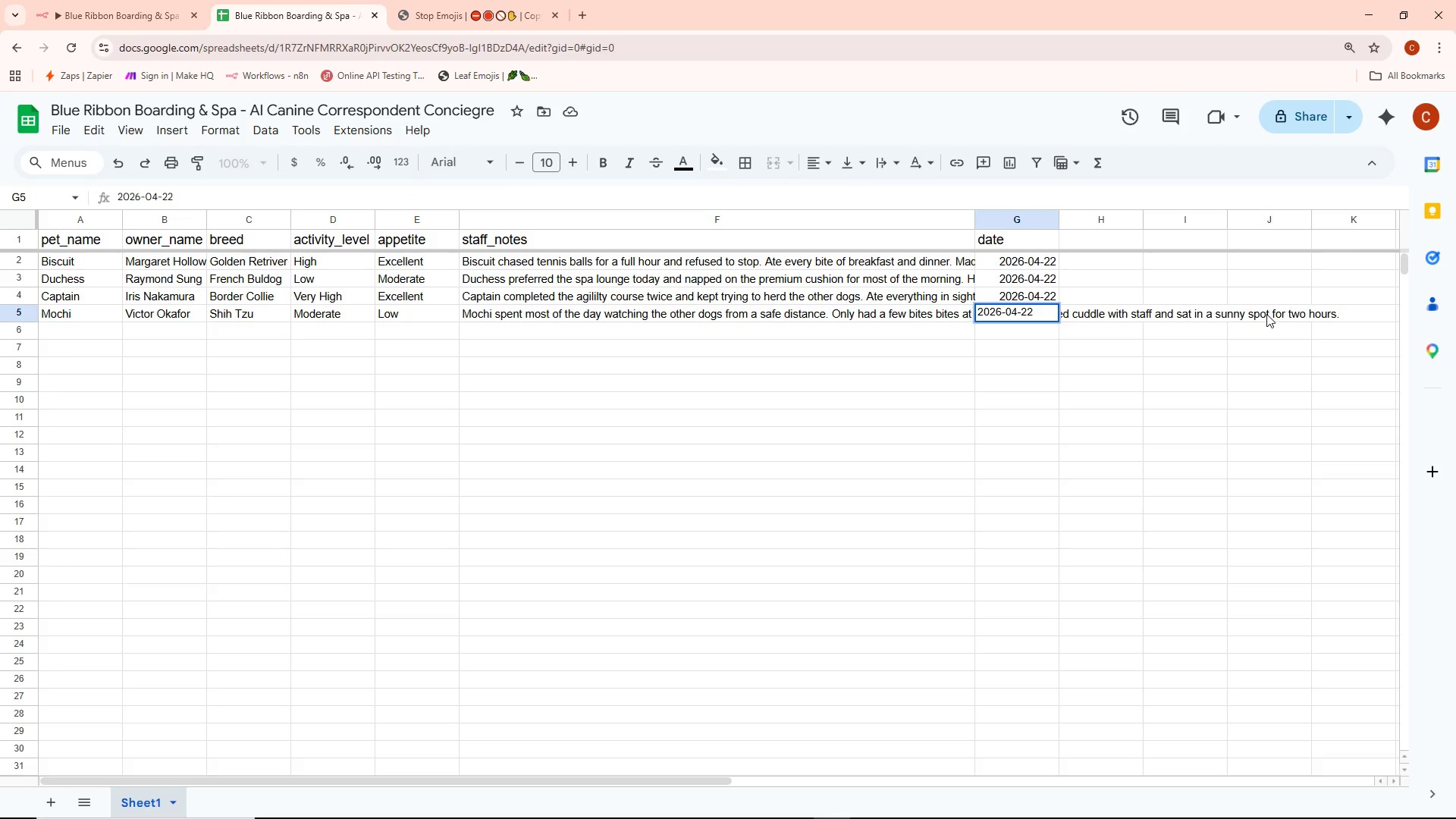 
key(Enter)
 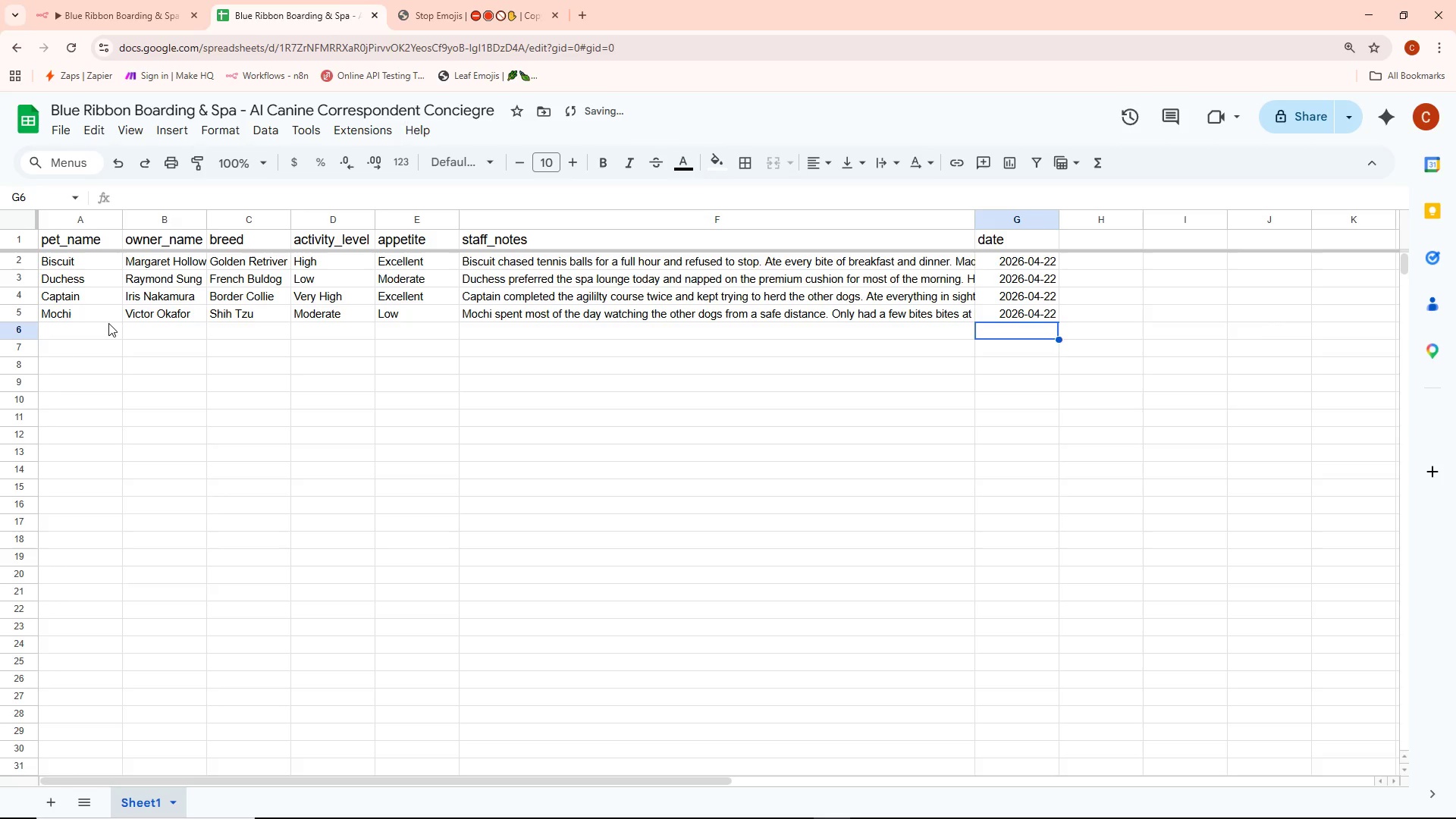 
double_click([89, 334])
 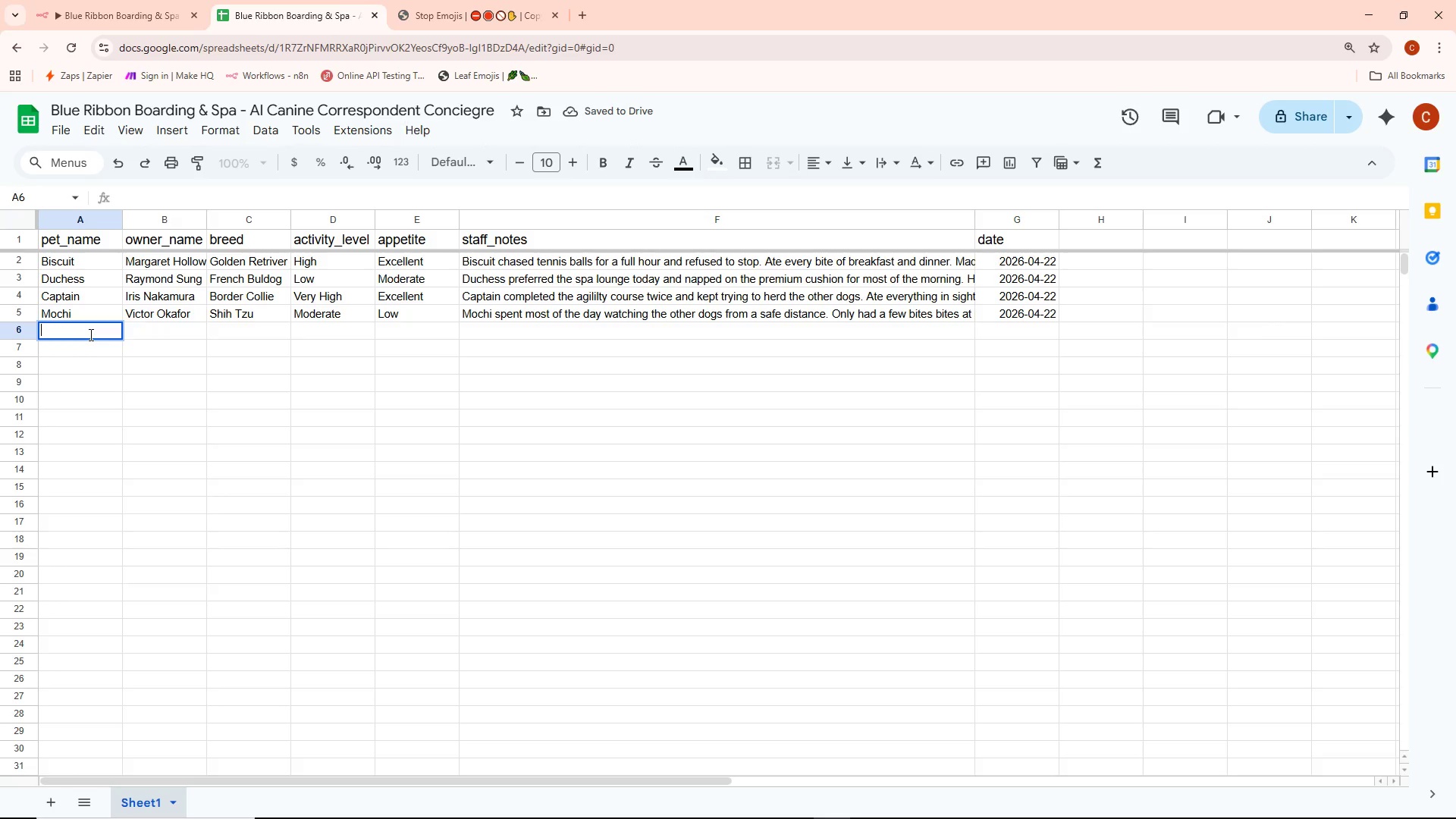 
wait(8.31)
 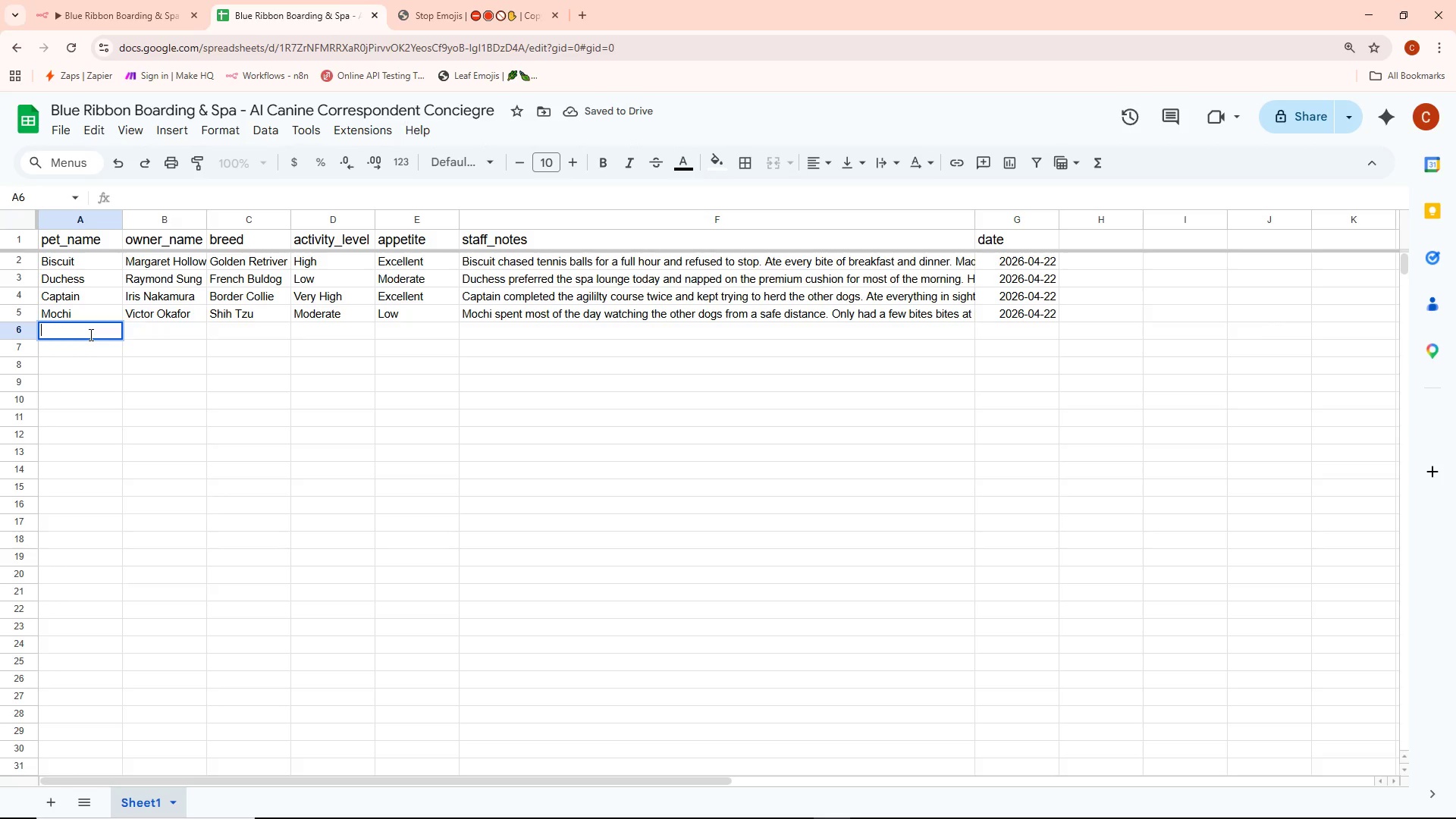 
type(Ranger)
 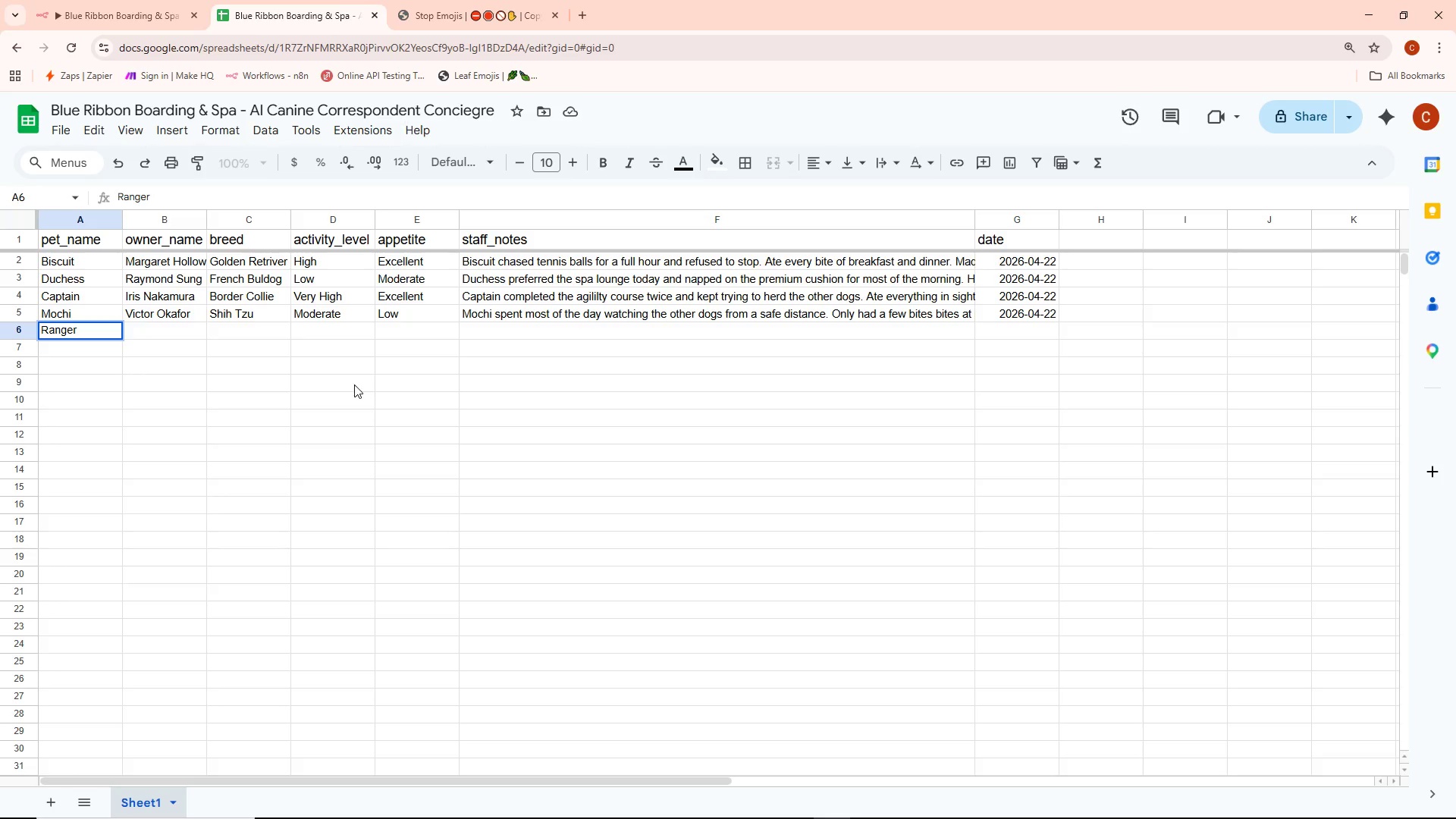 
key(Enter)
 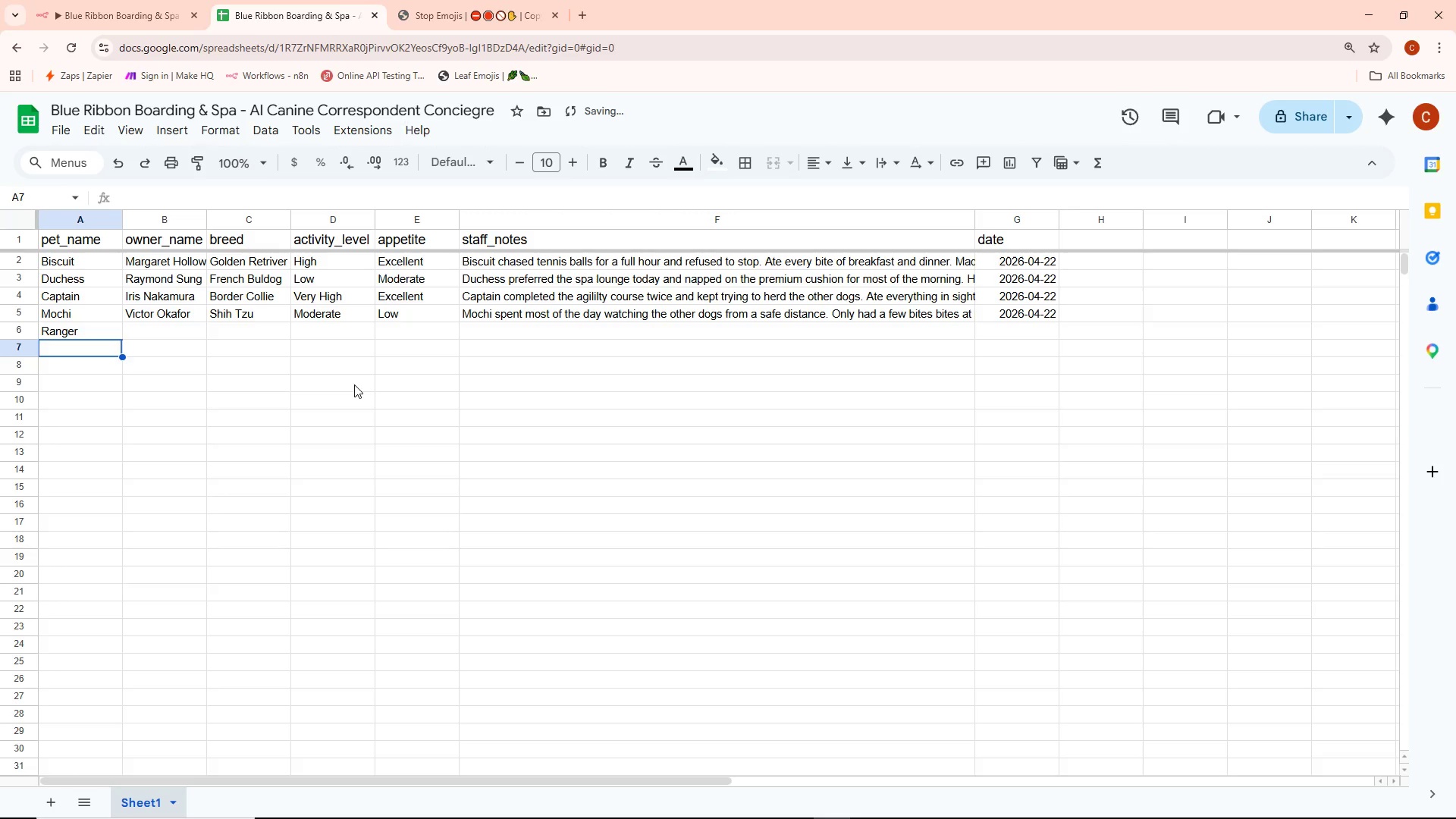 
key(ArrowRight)
 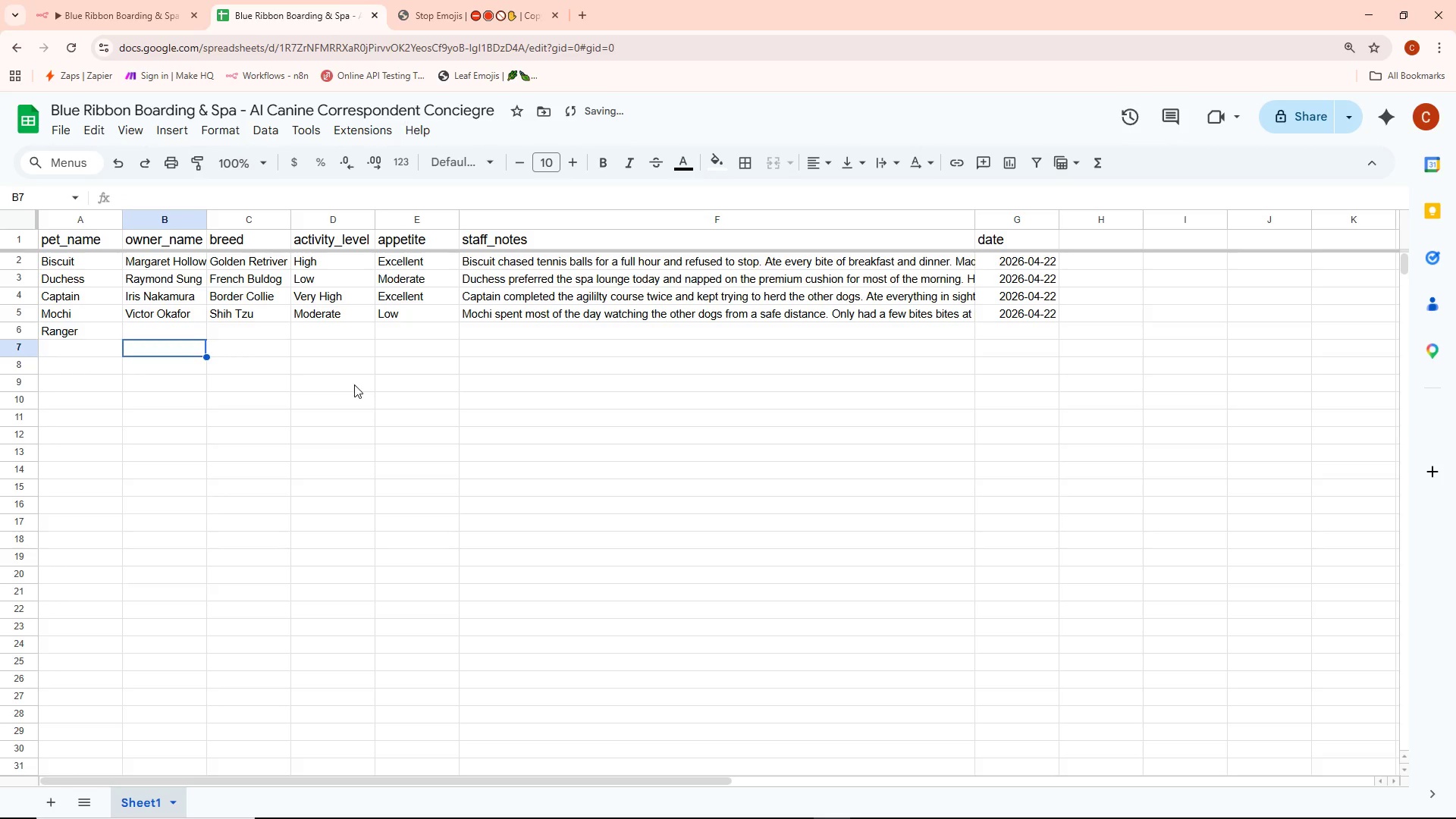 
key(ArrowUp)
 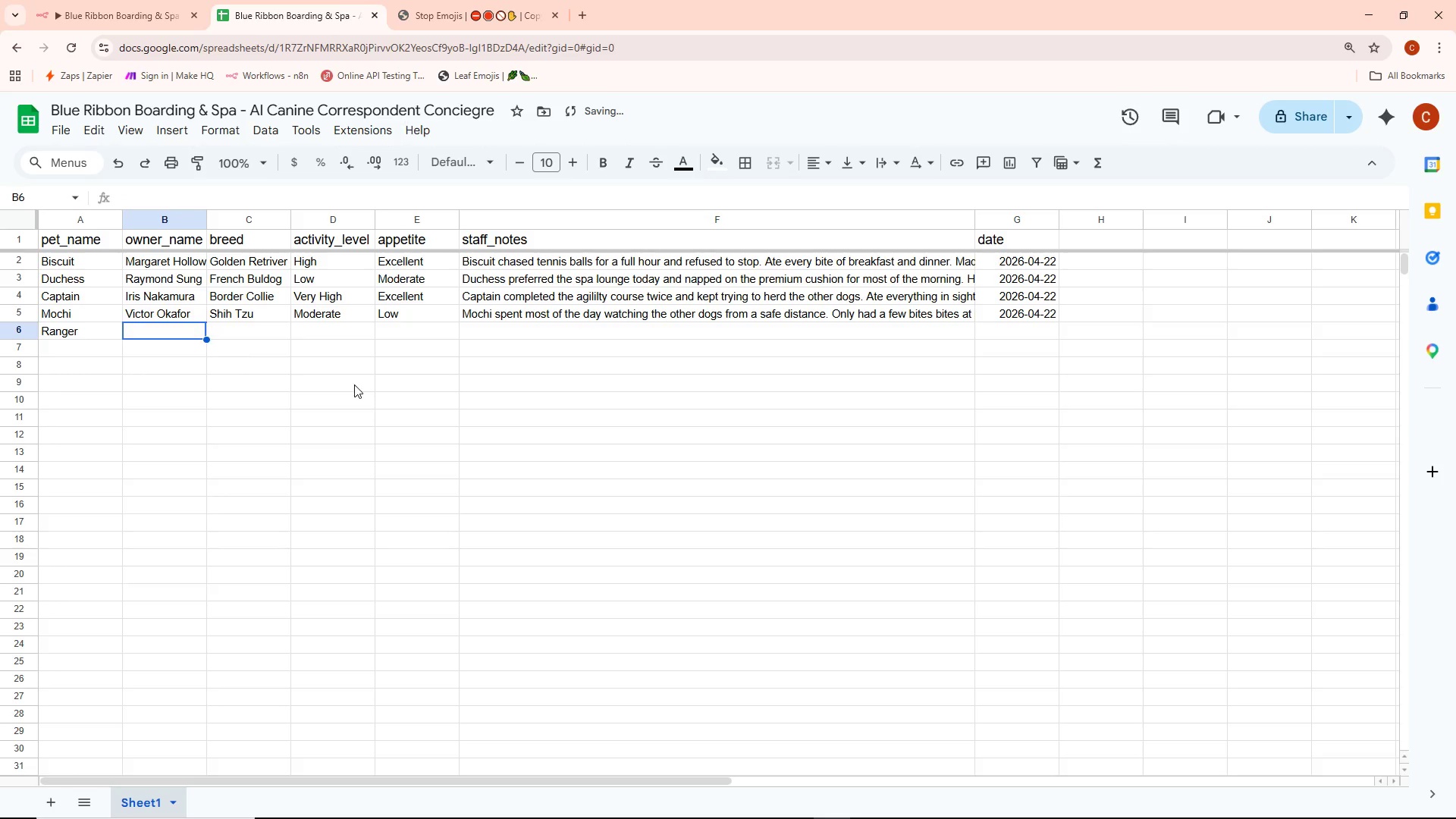 
key(Enter)
 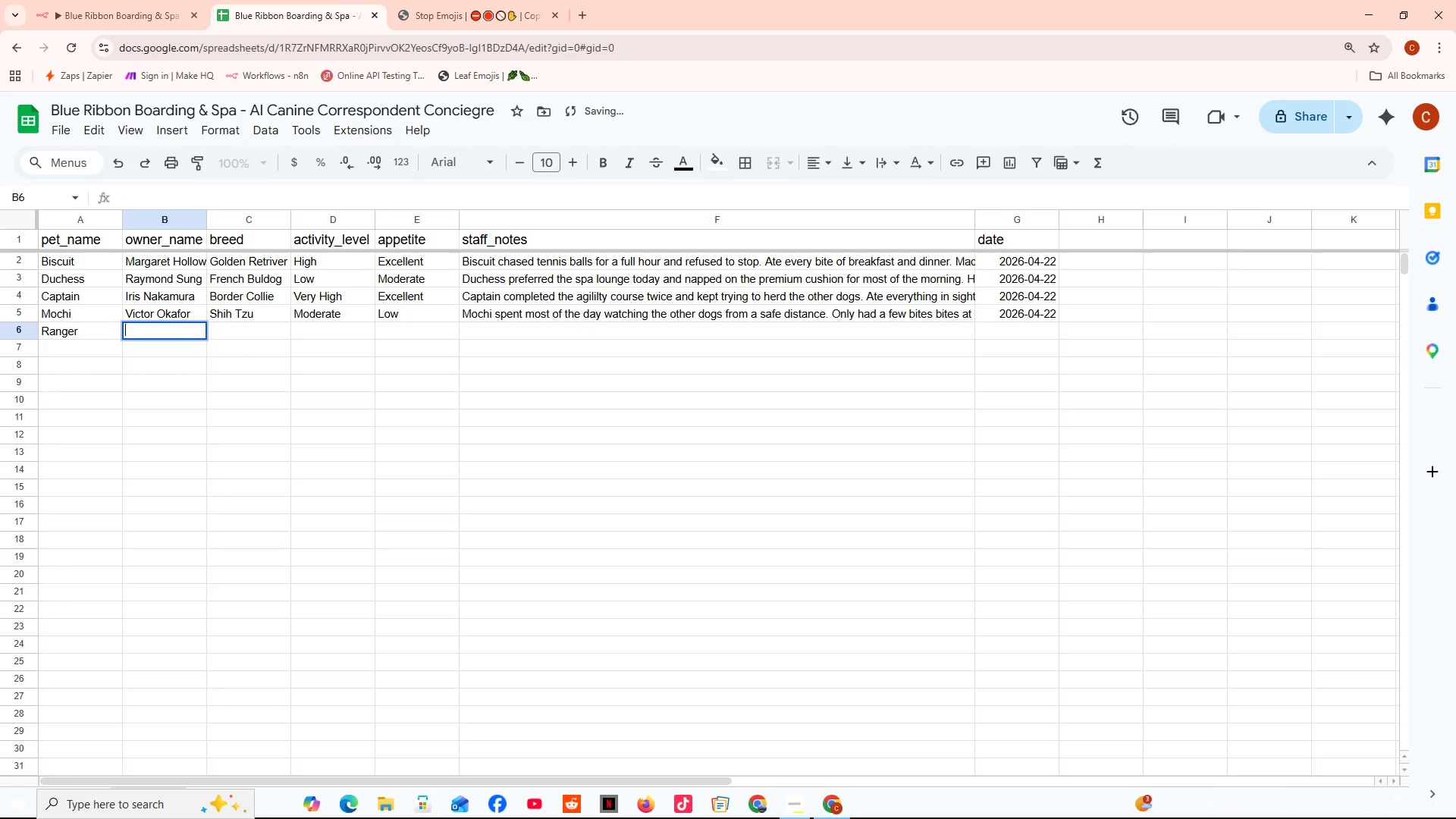 
type(sol)
 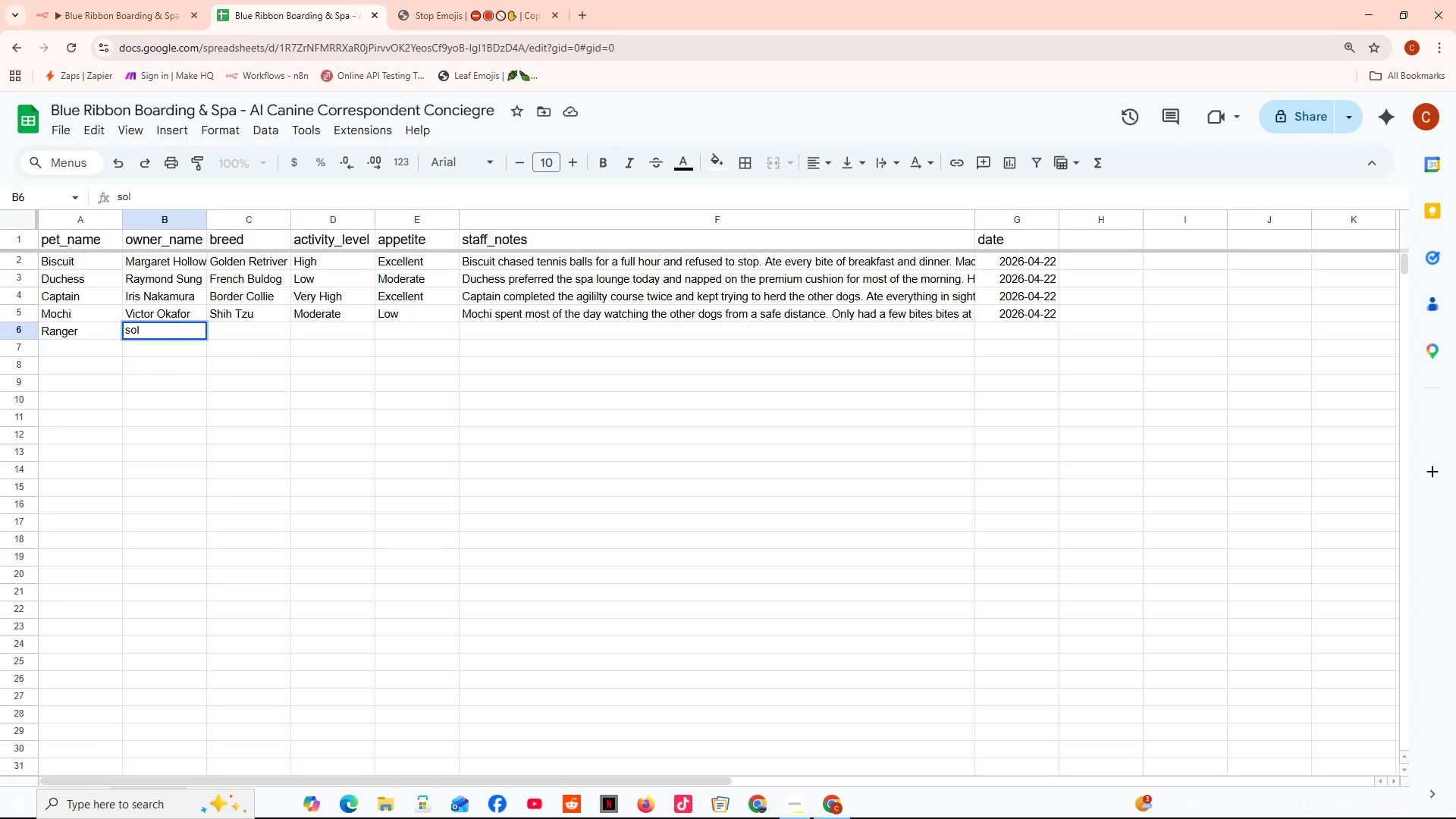 
key(Control+ControlLeft)
 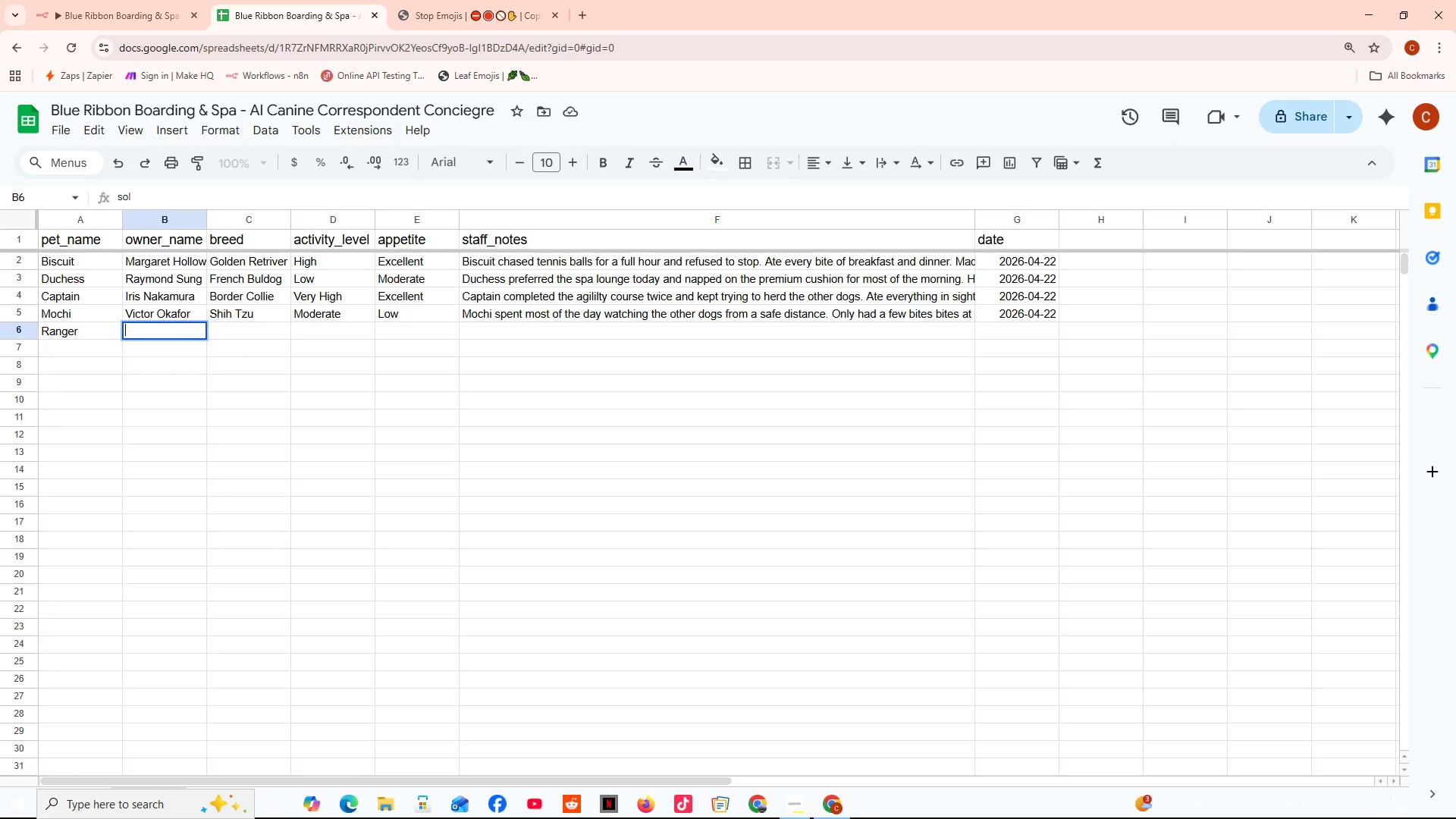 
key(Control+Backspace)
 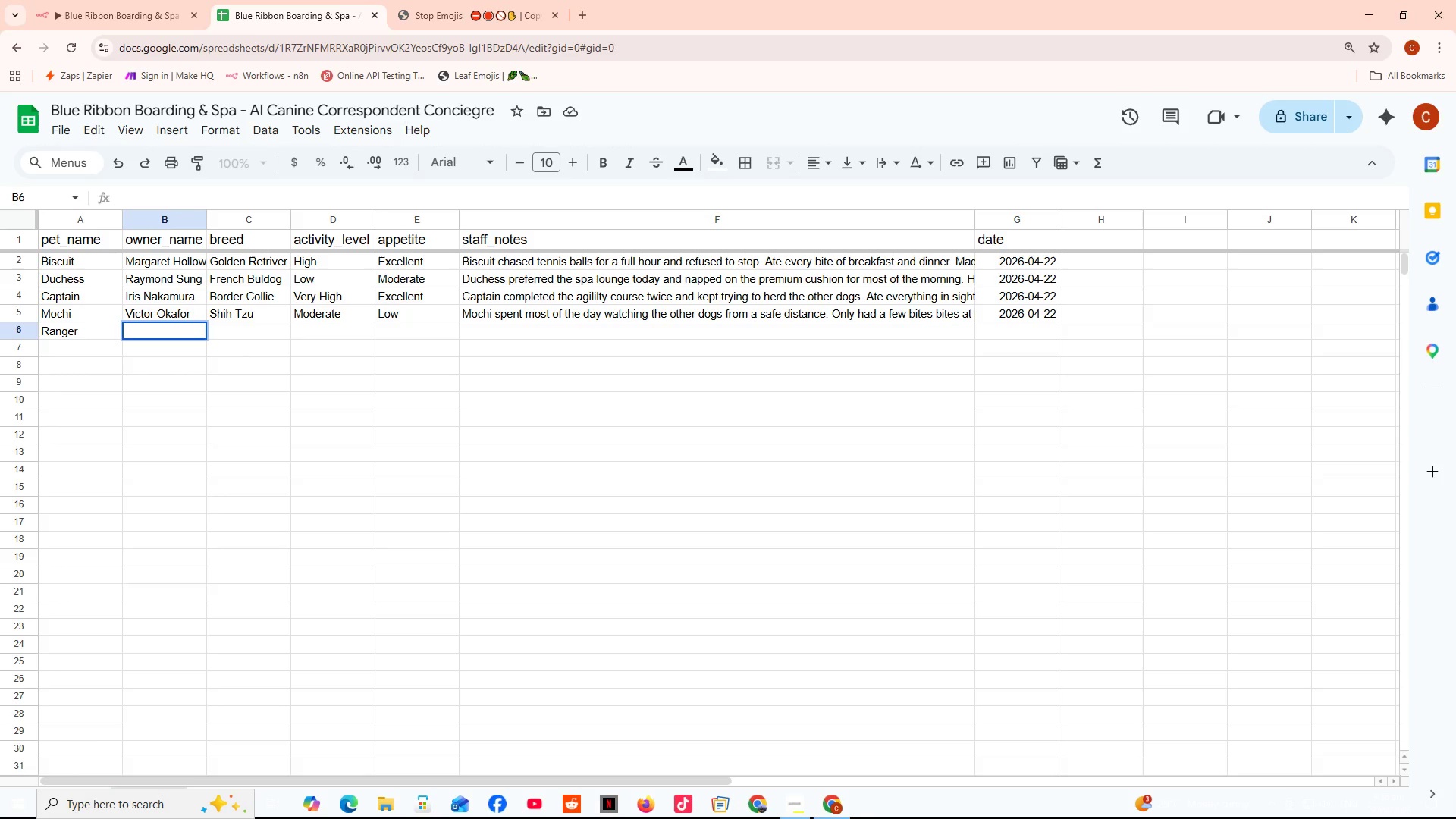 
type(Solange Petit)
 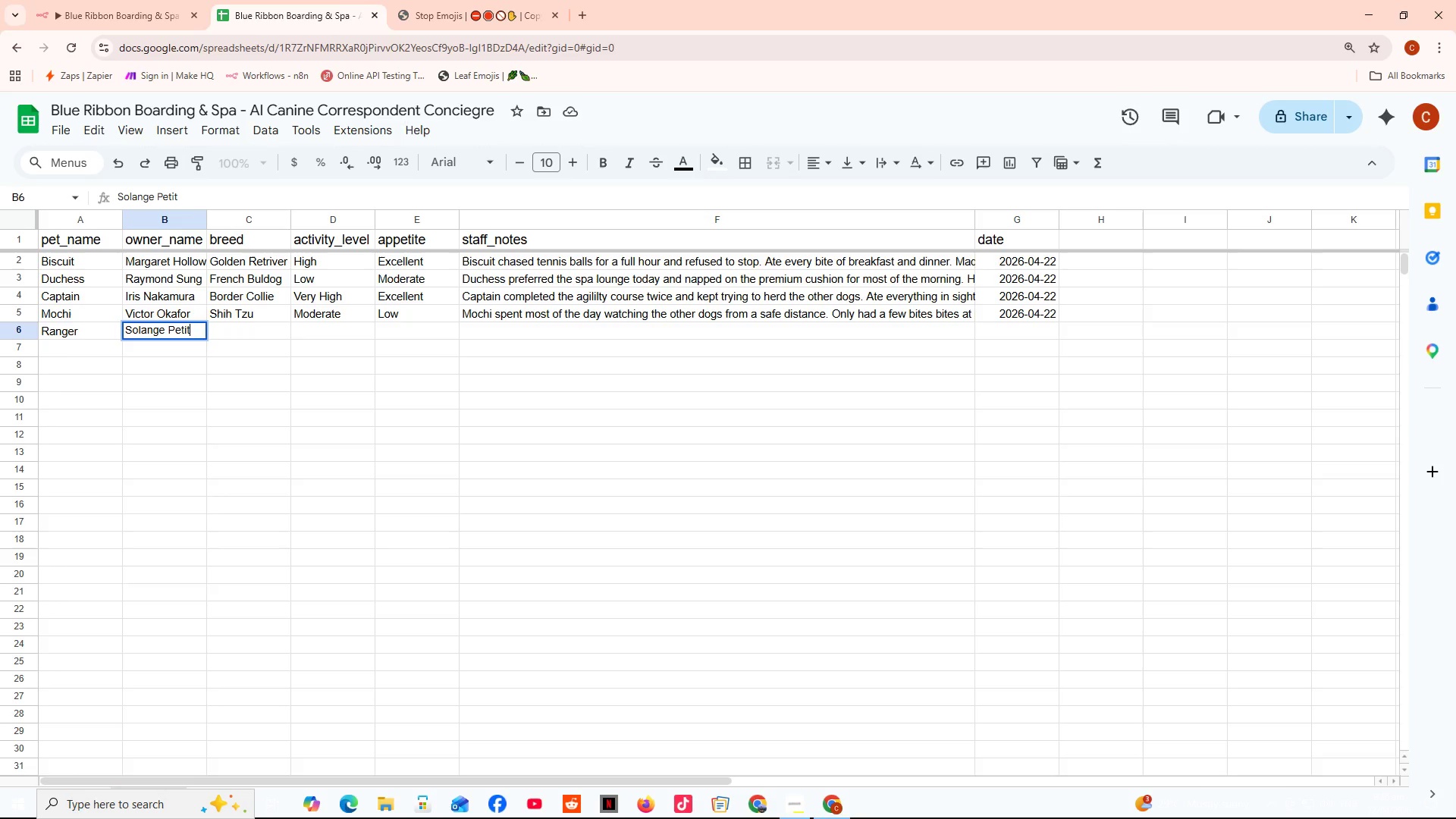 
key(Enter)
 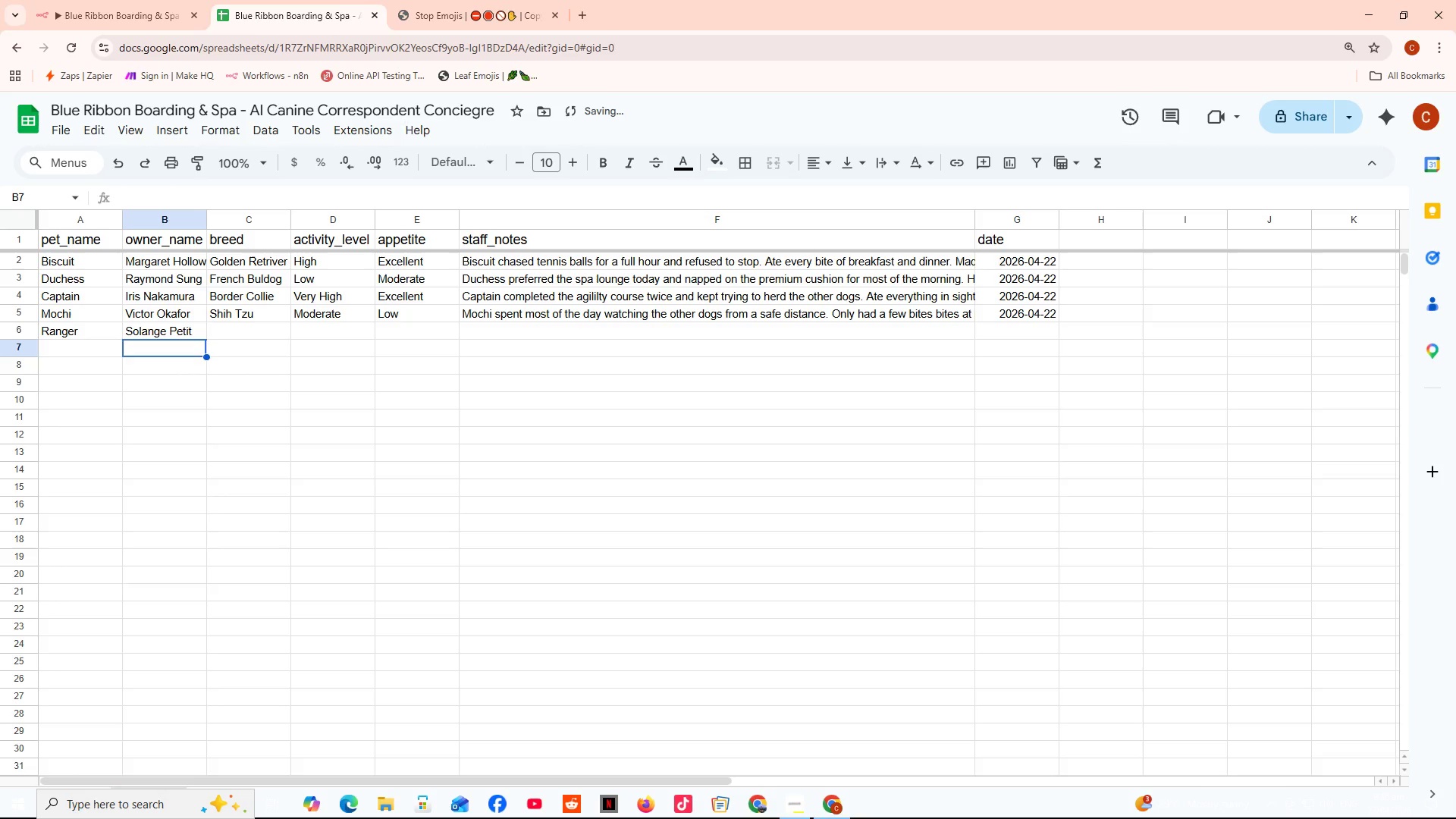 
key(ArrowRight)
 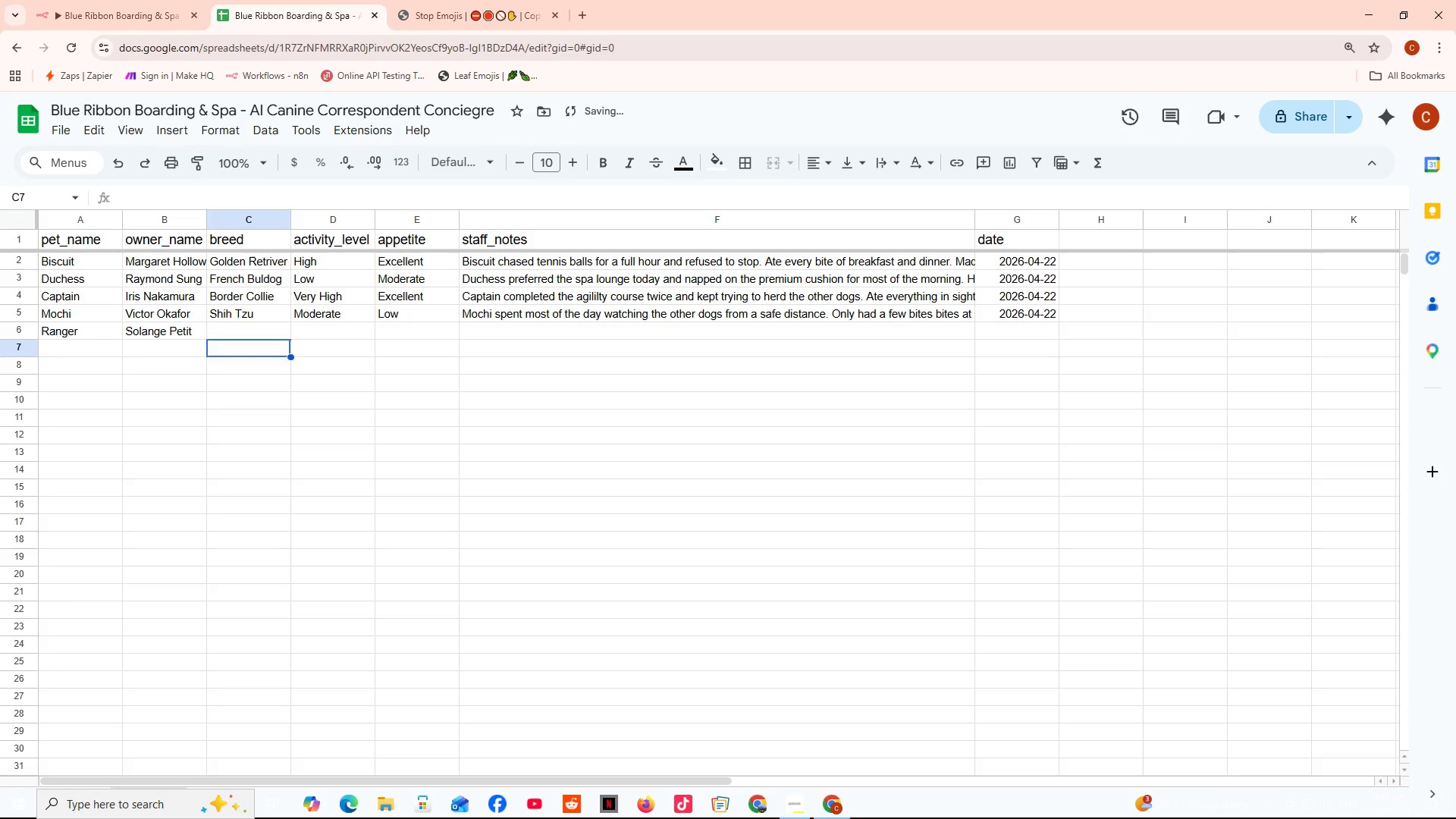 
key(ArrowUp)
 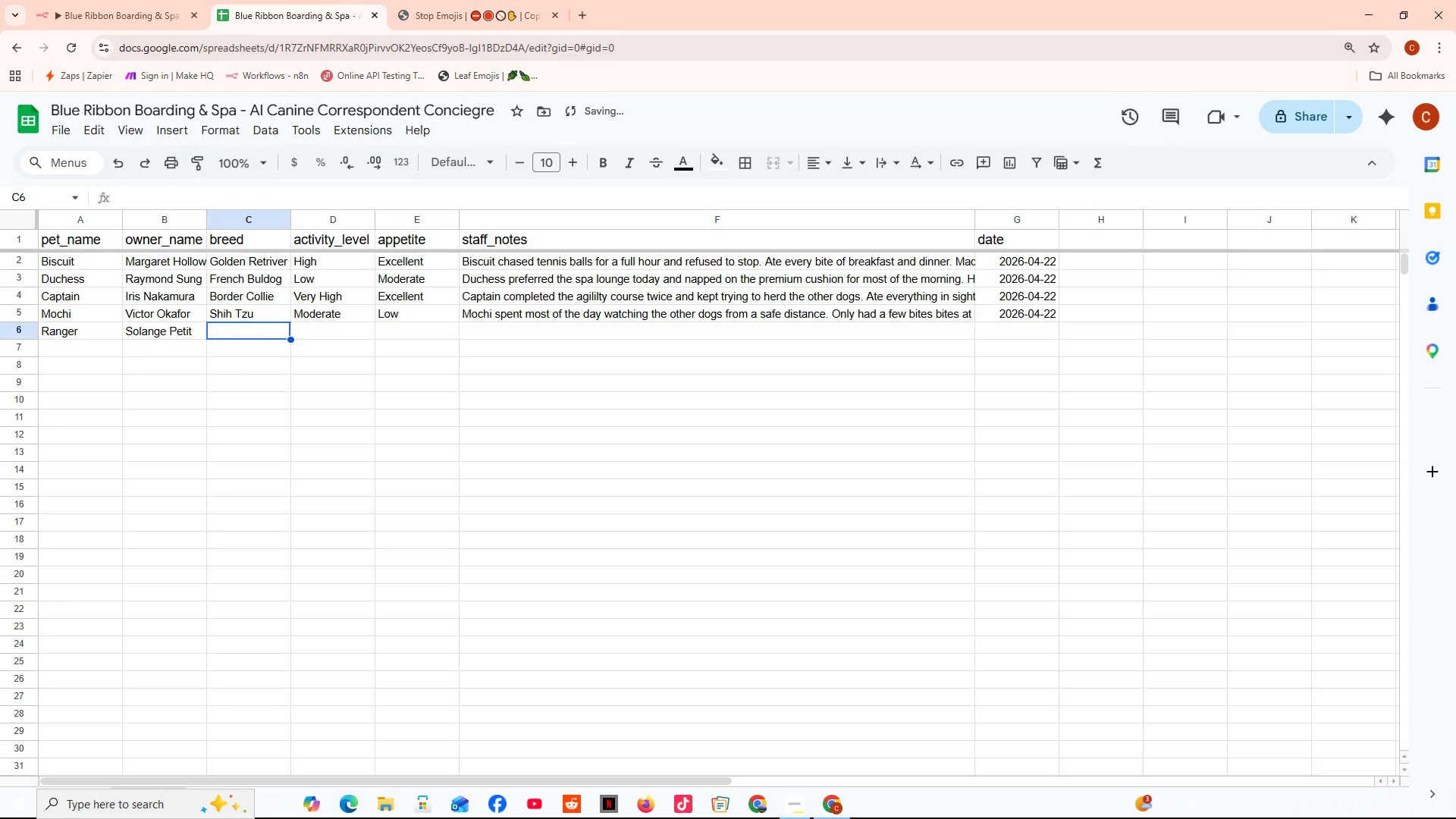 
key(Enter)